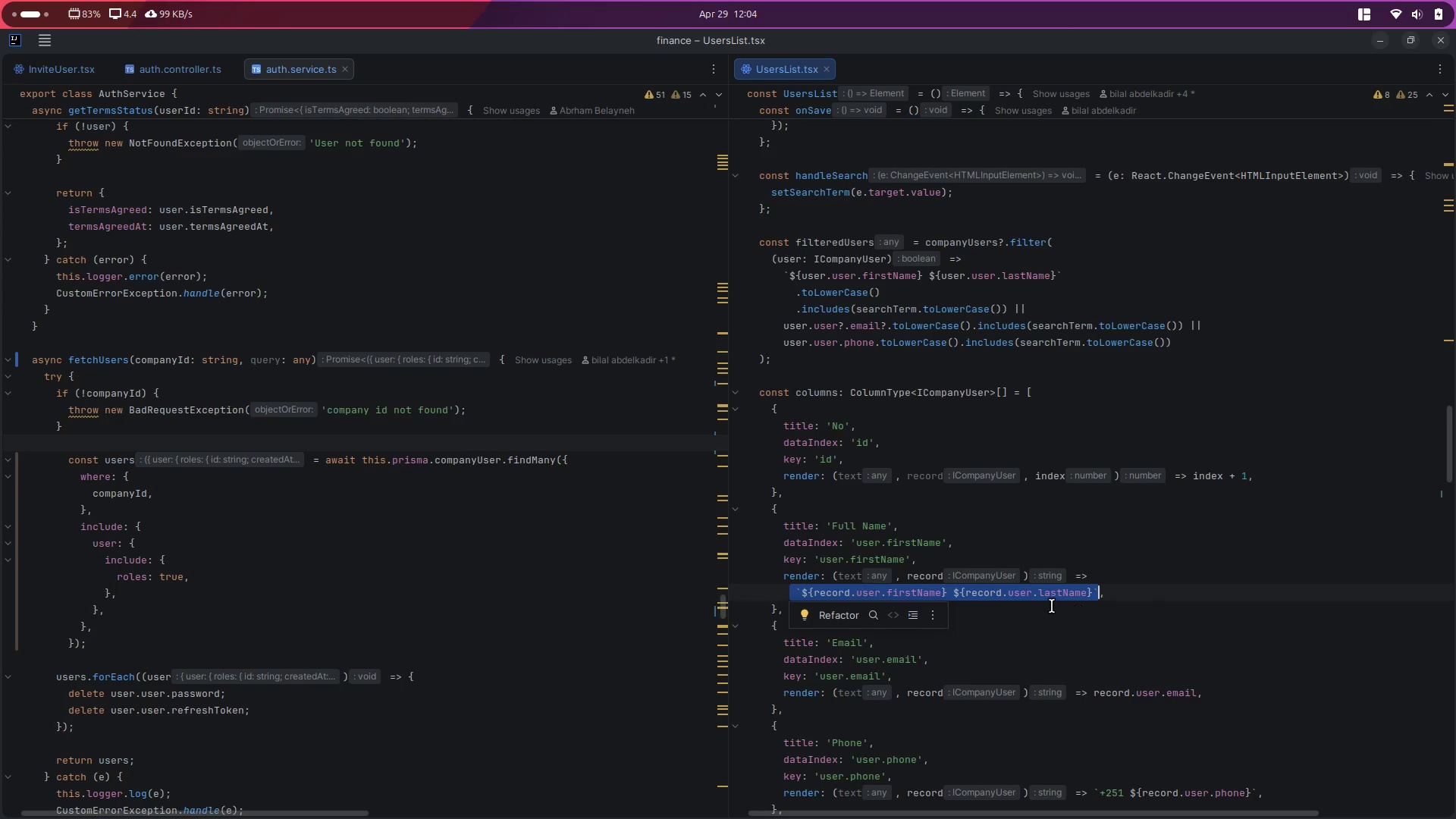 
left_click([1002, 473])
 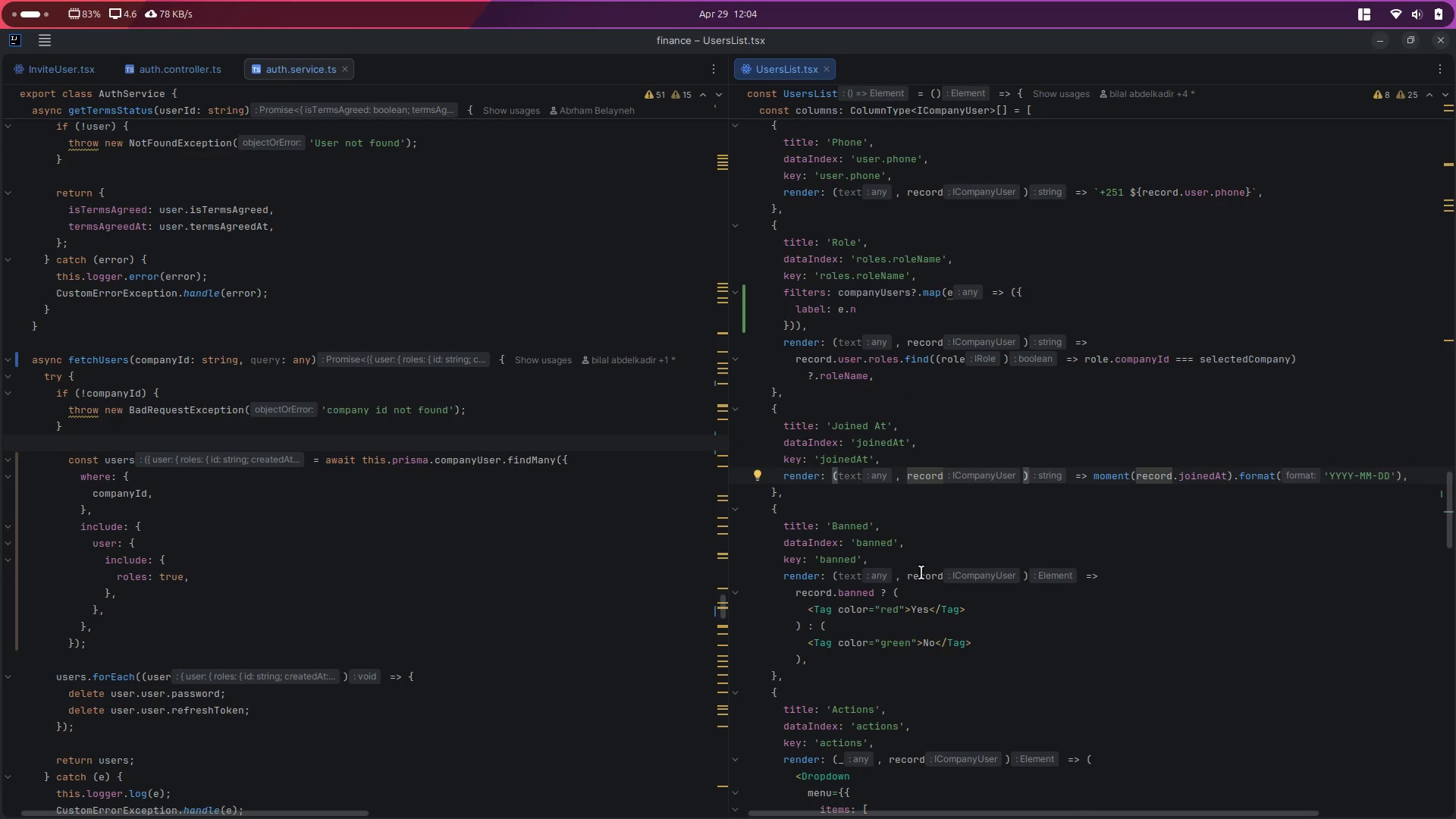 
scroll: coordinate [917, 598], scroll_direction: down, amount: 15.0
 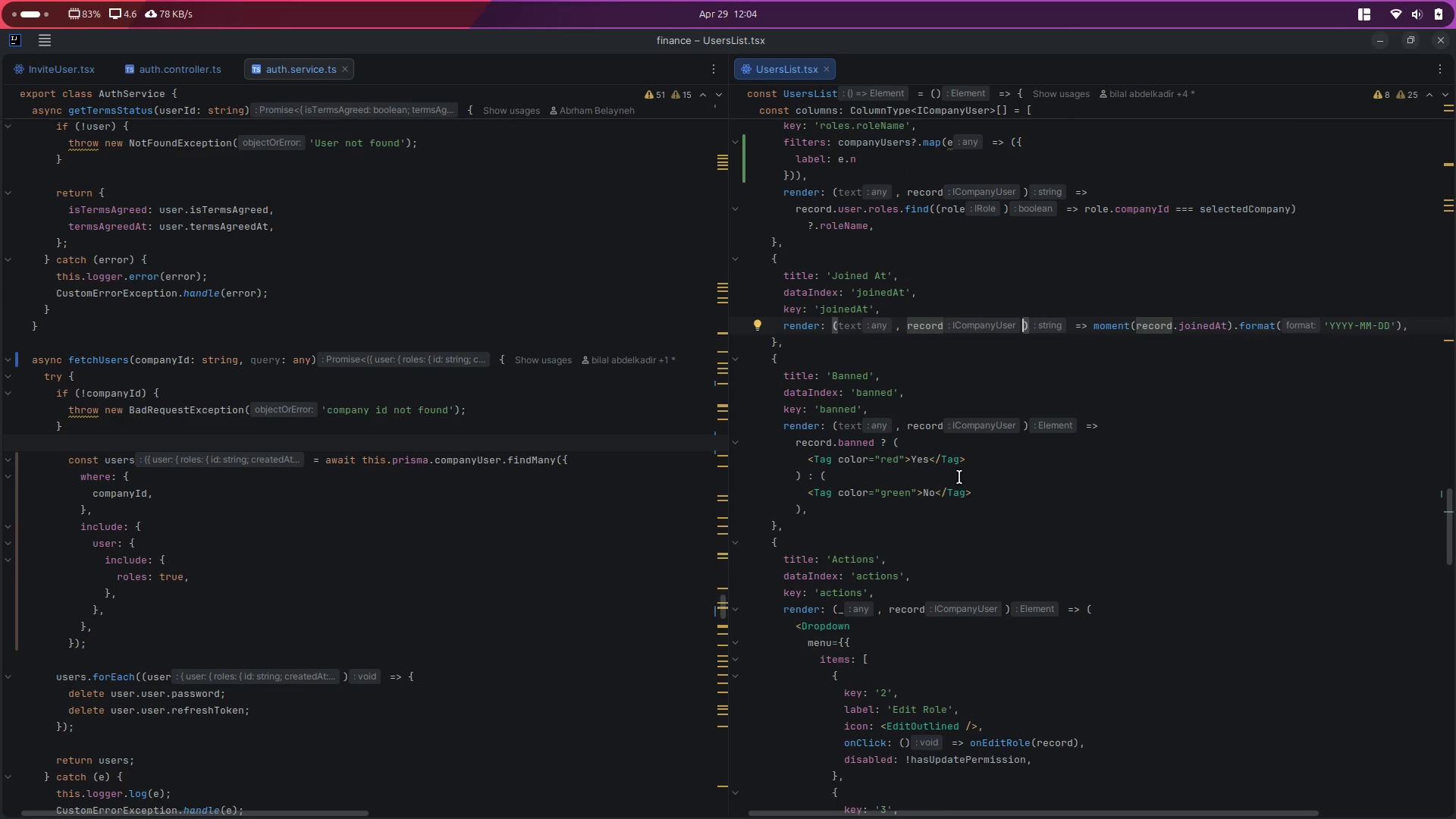 
left_click([1013, 450])
 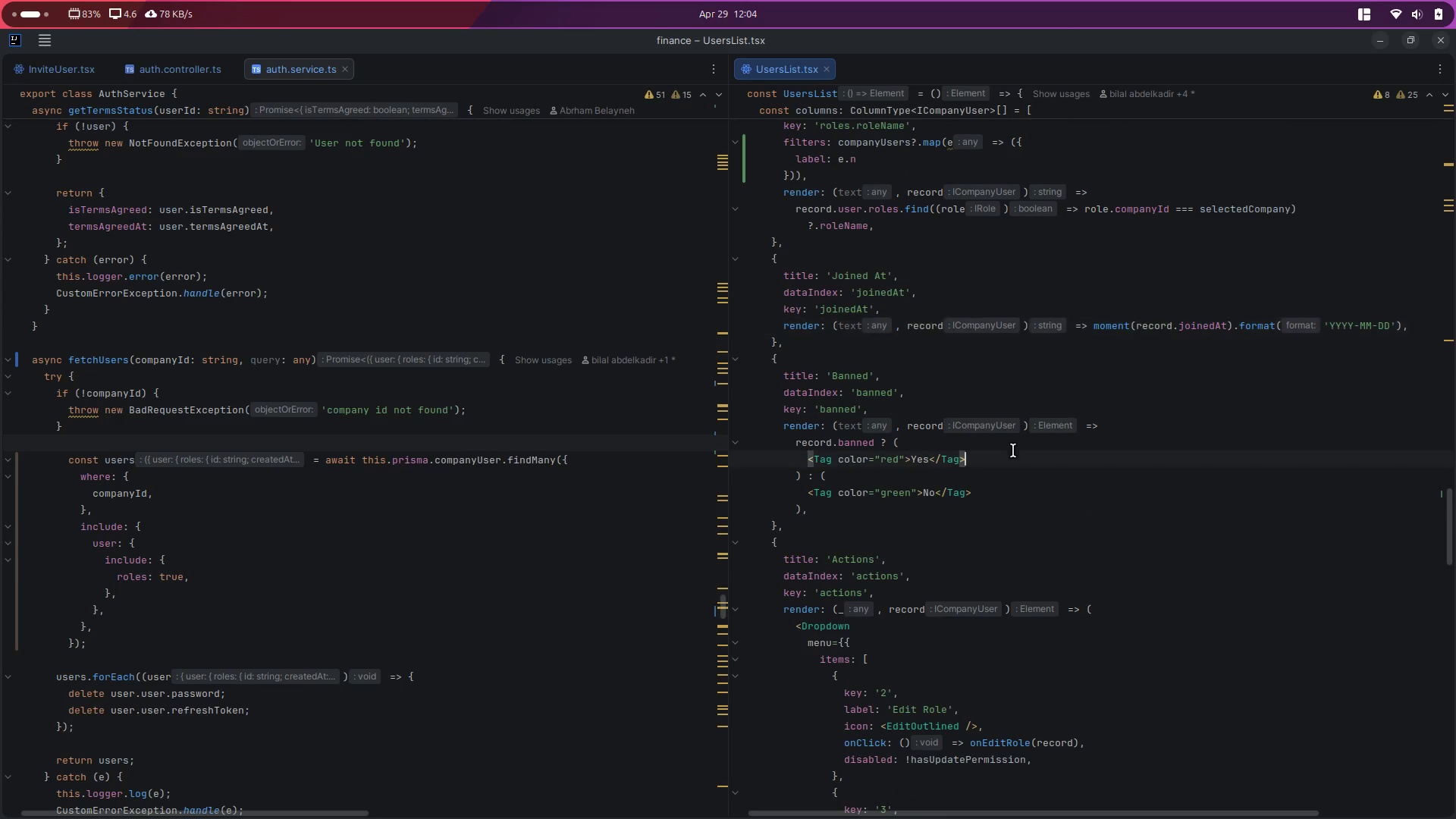 
key(Control+Z)
 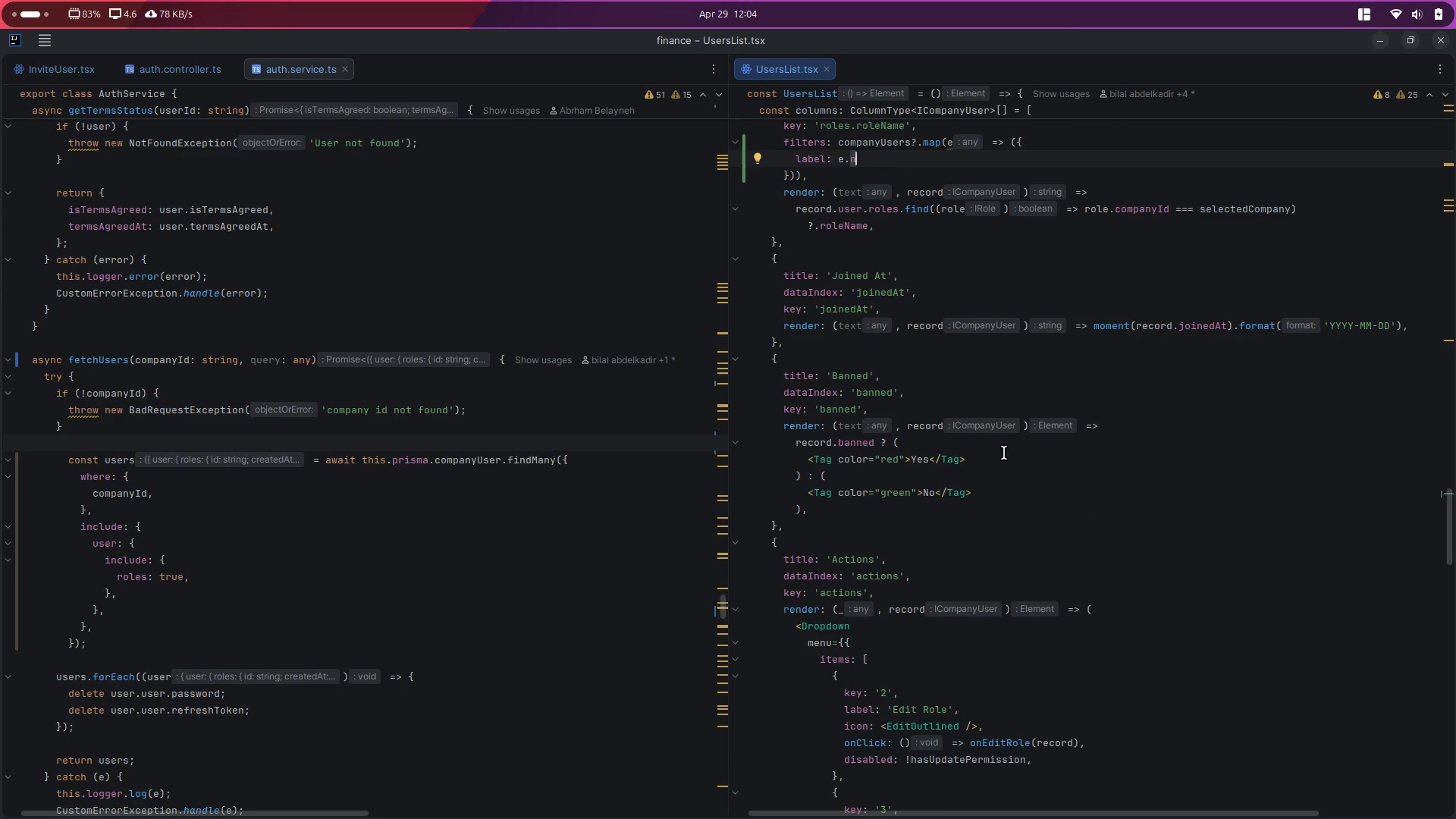 
key(Backspace)
 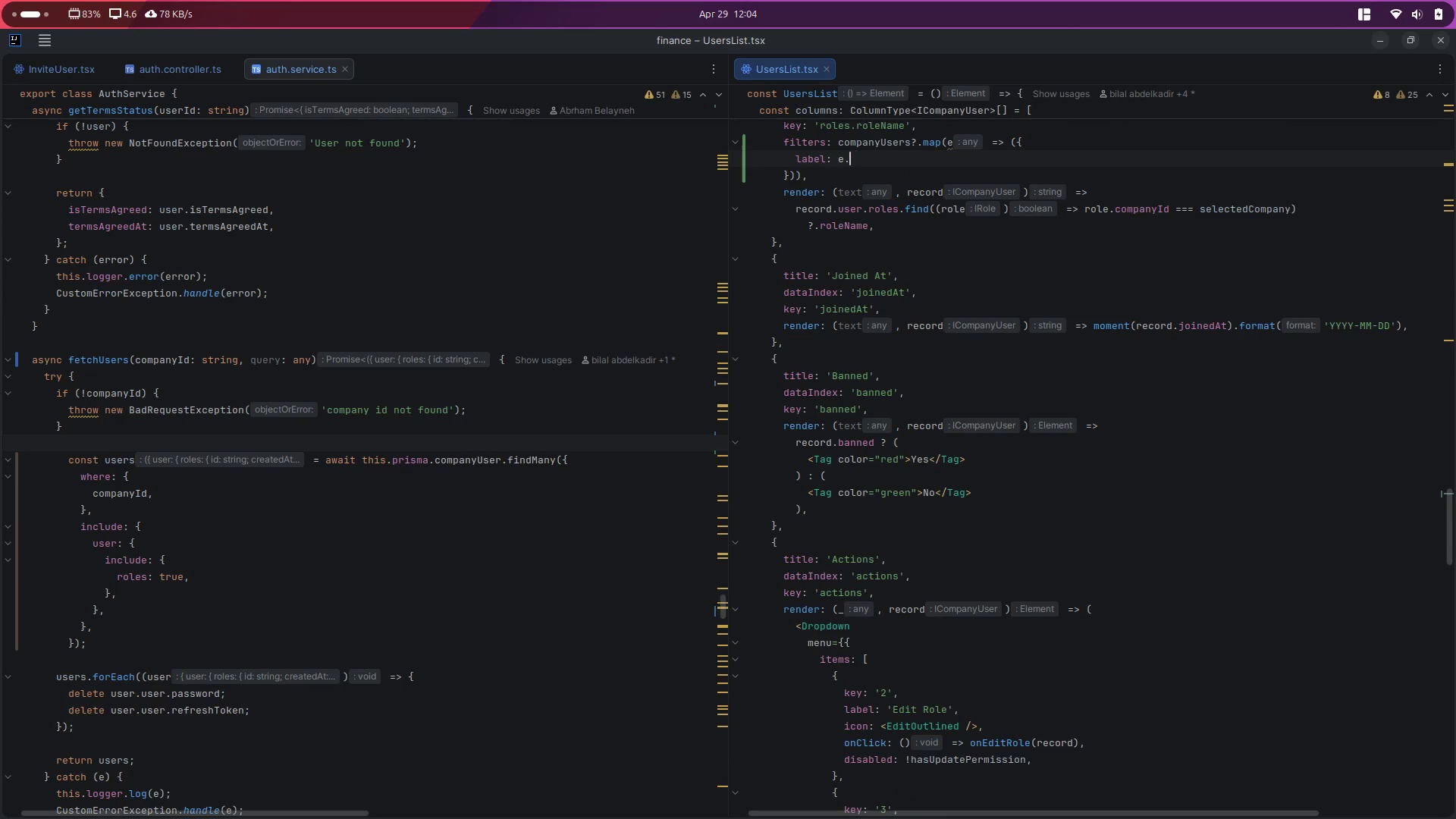 
key(Backspace)
 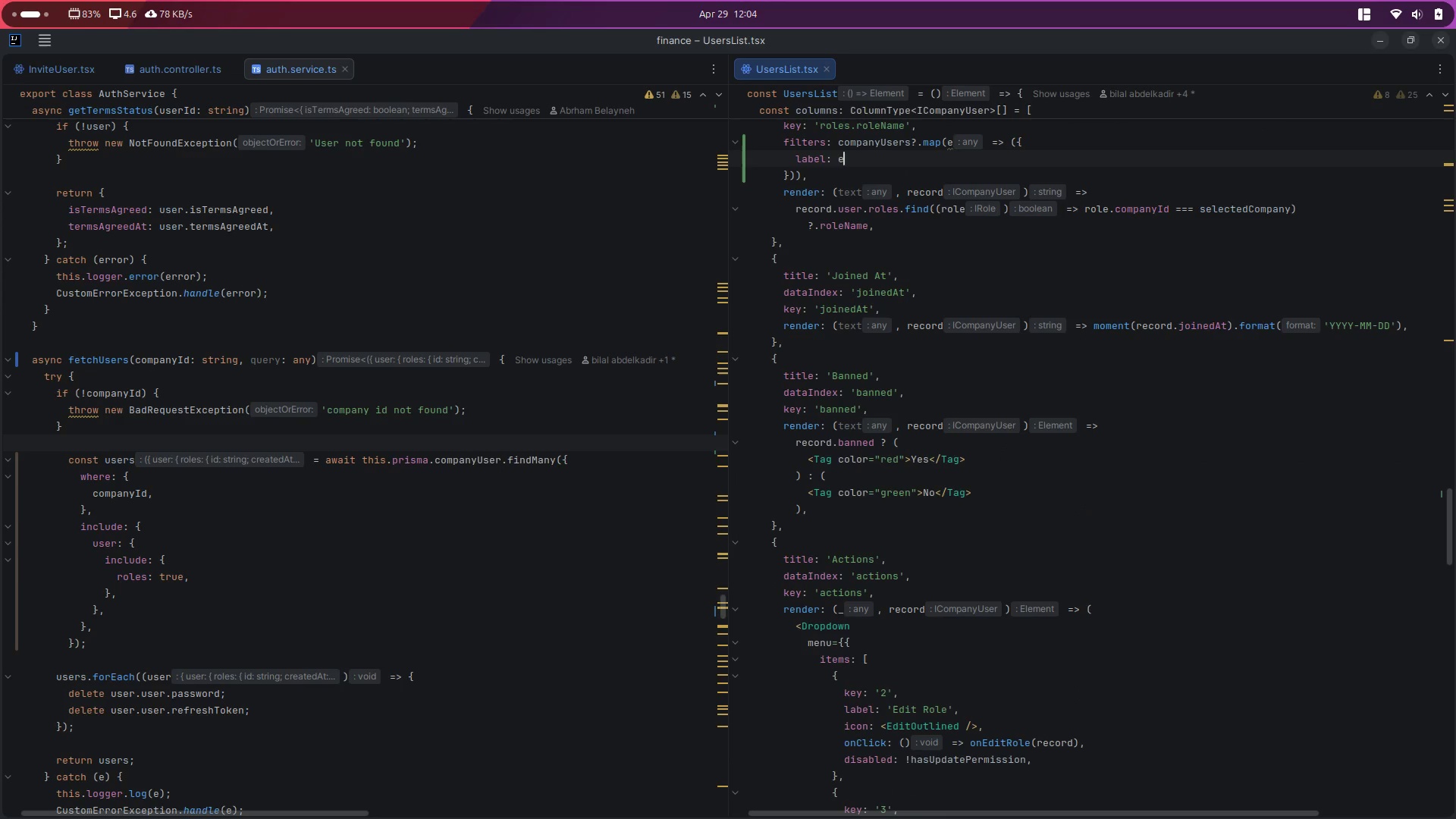 
key(Backspace)
 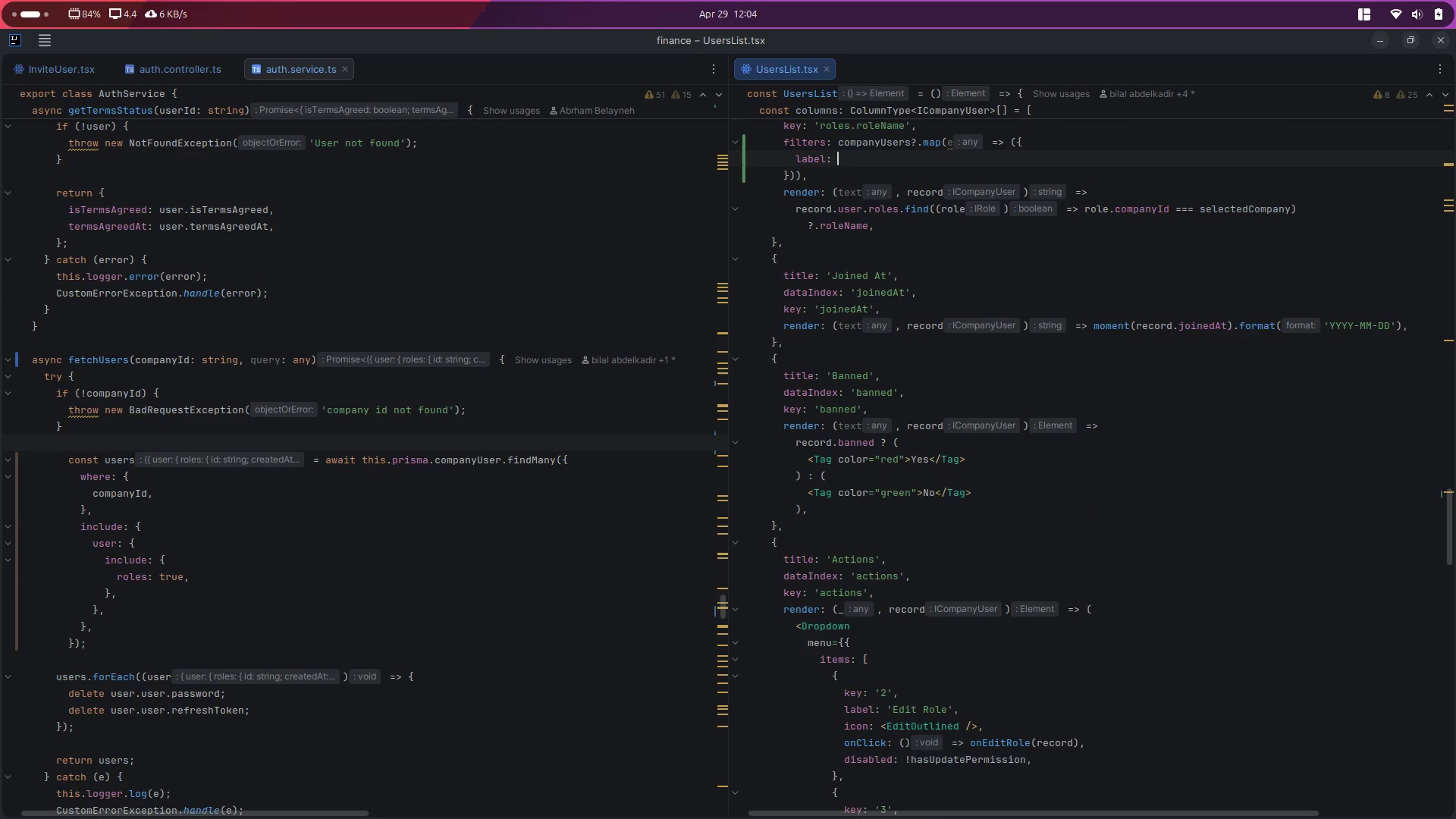 
key(Control+V)
 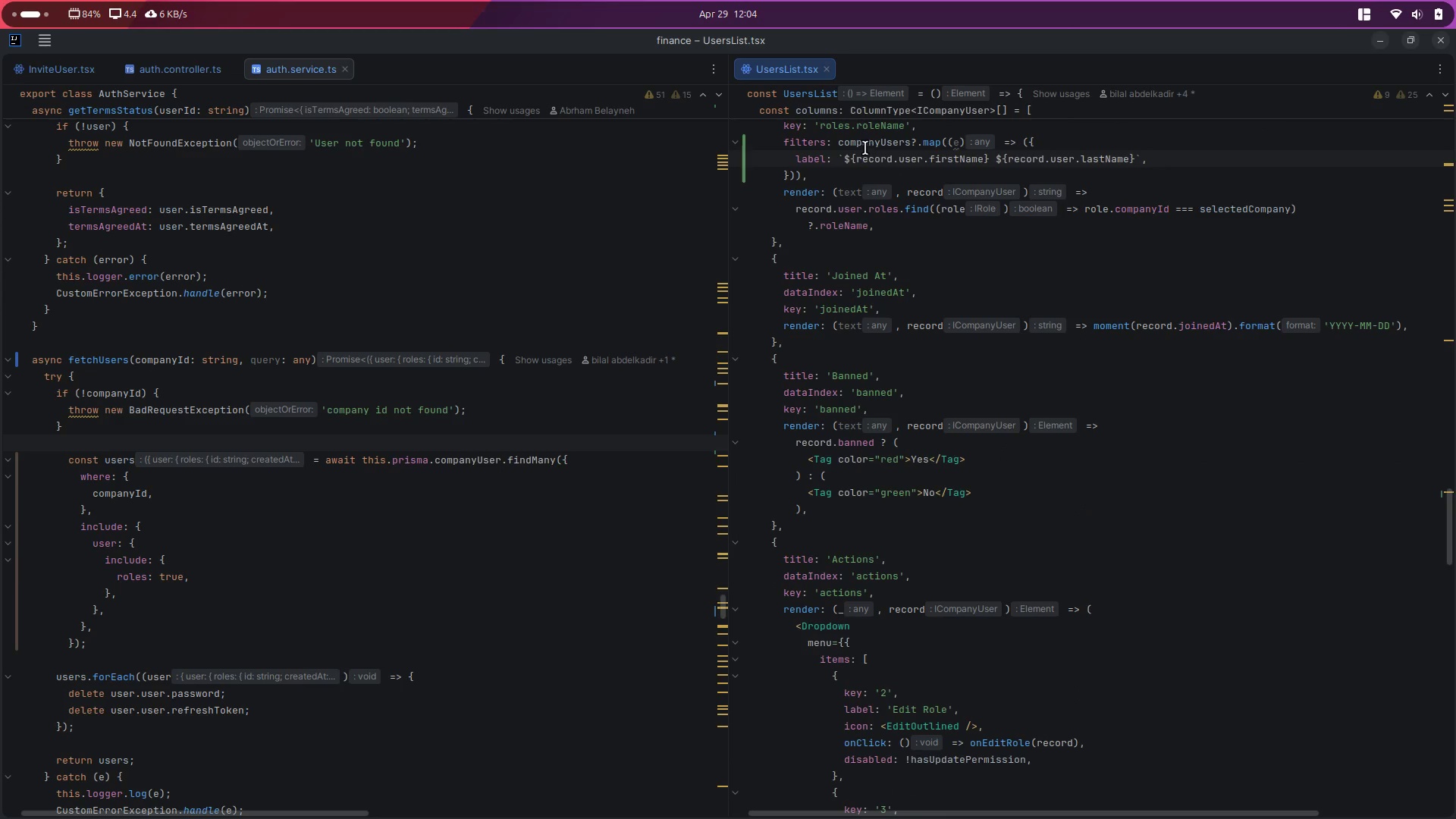 
double_click([867, 158])
 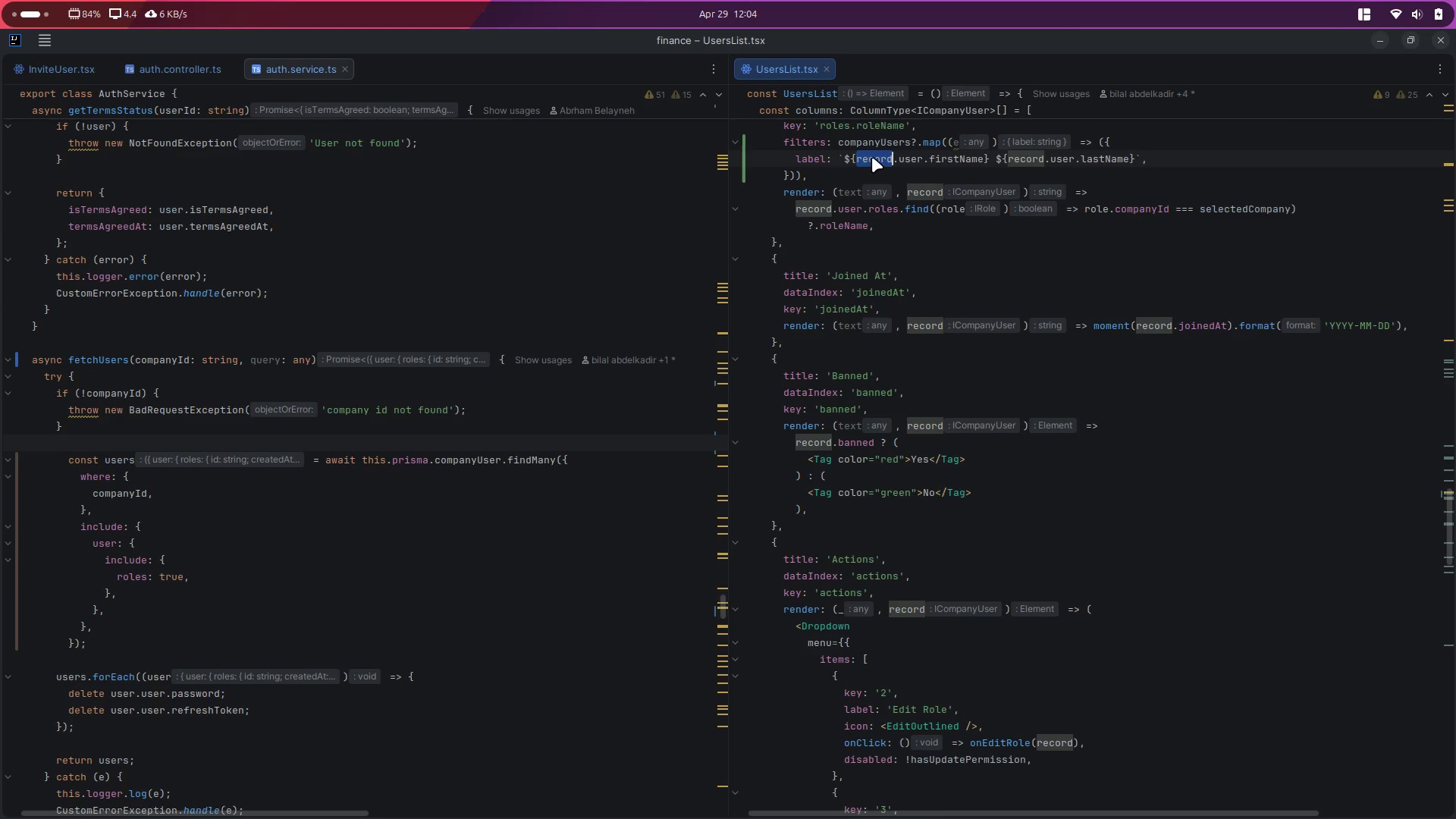 
key(Control+D)
 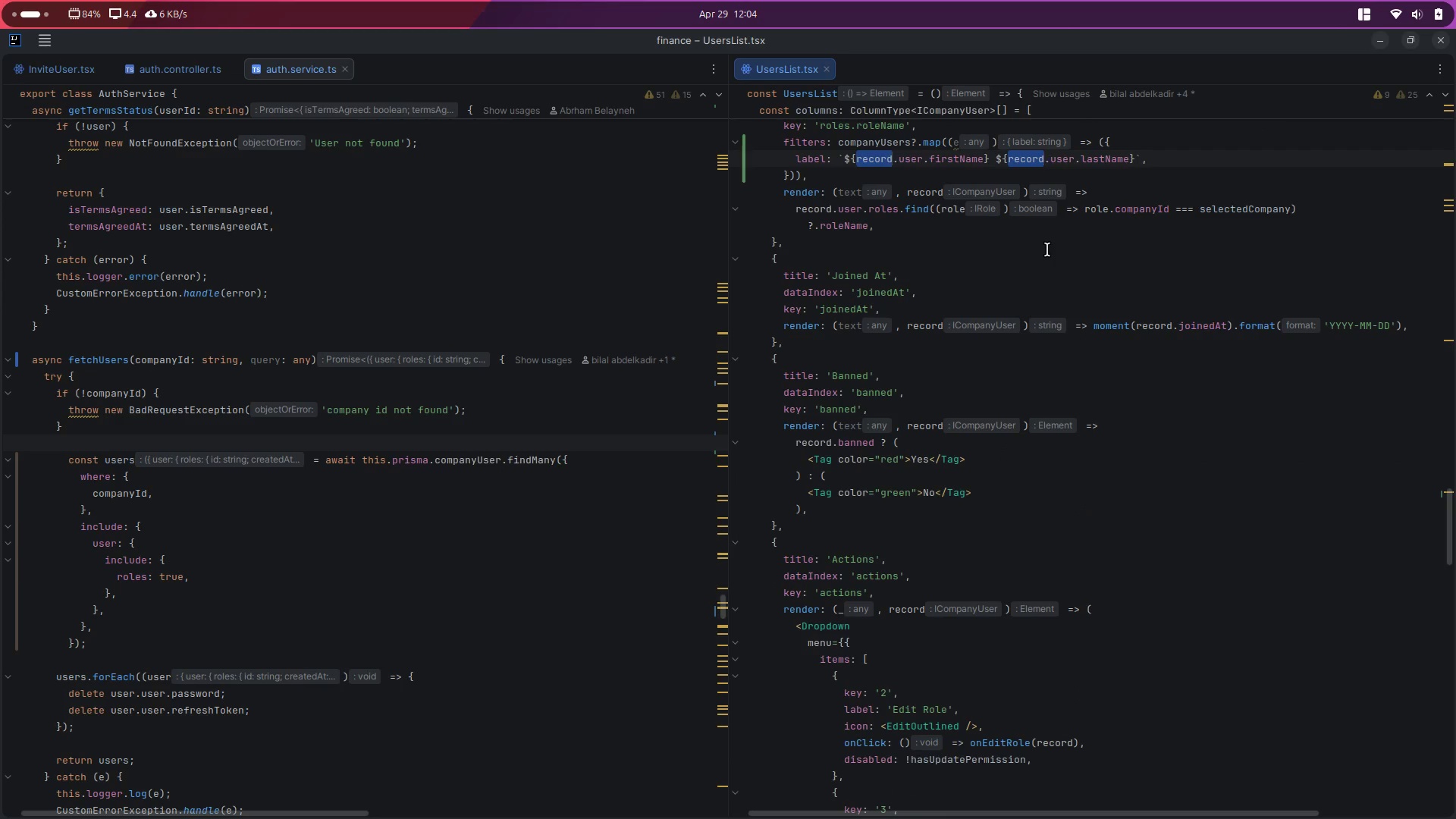 
key(E)
 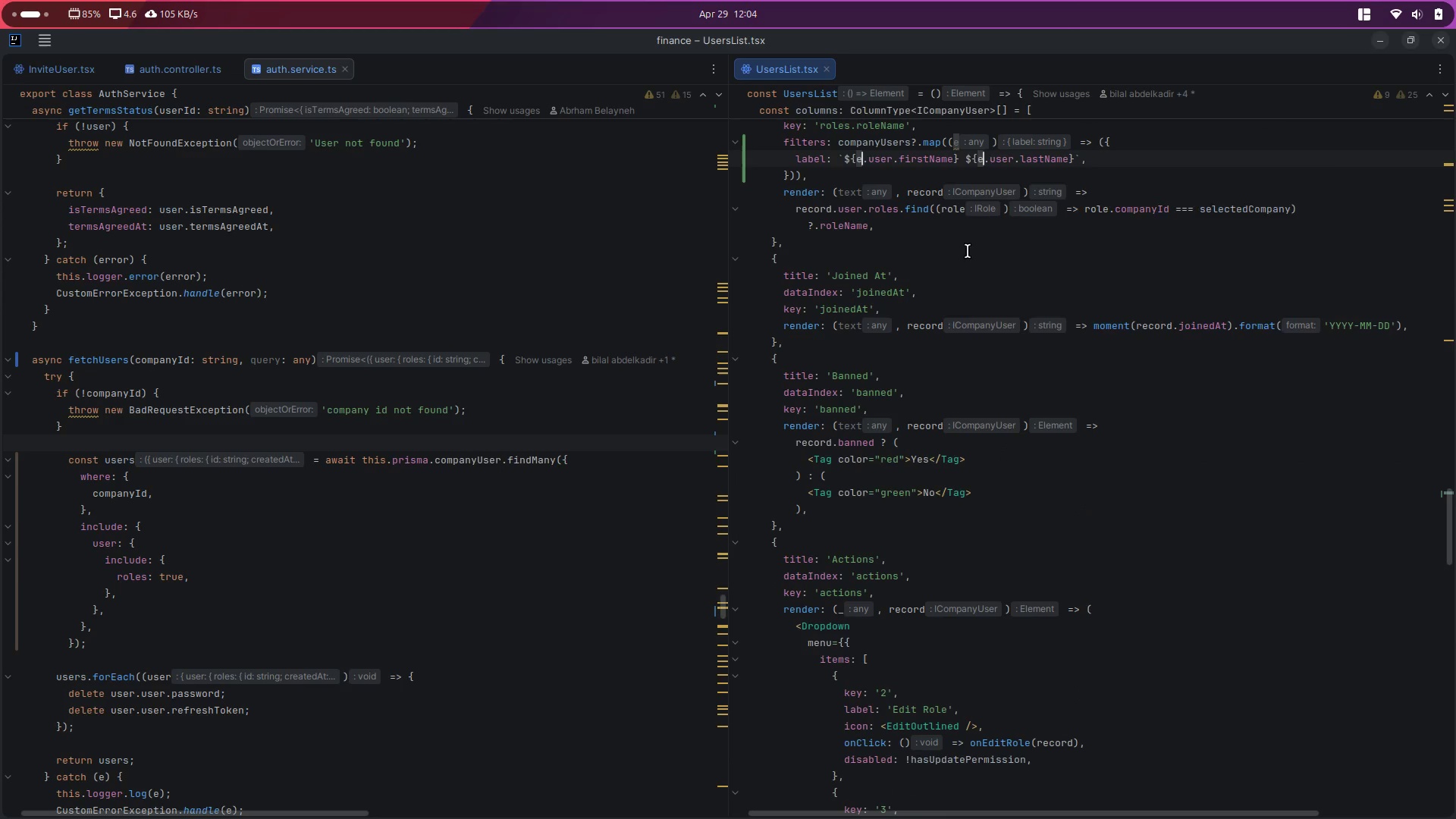 
left_click([968, 251])
 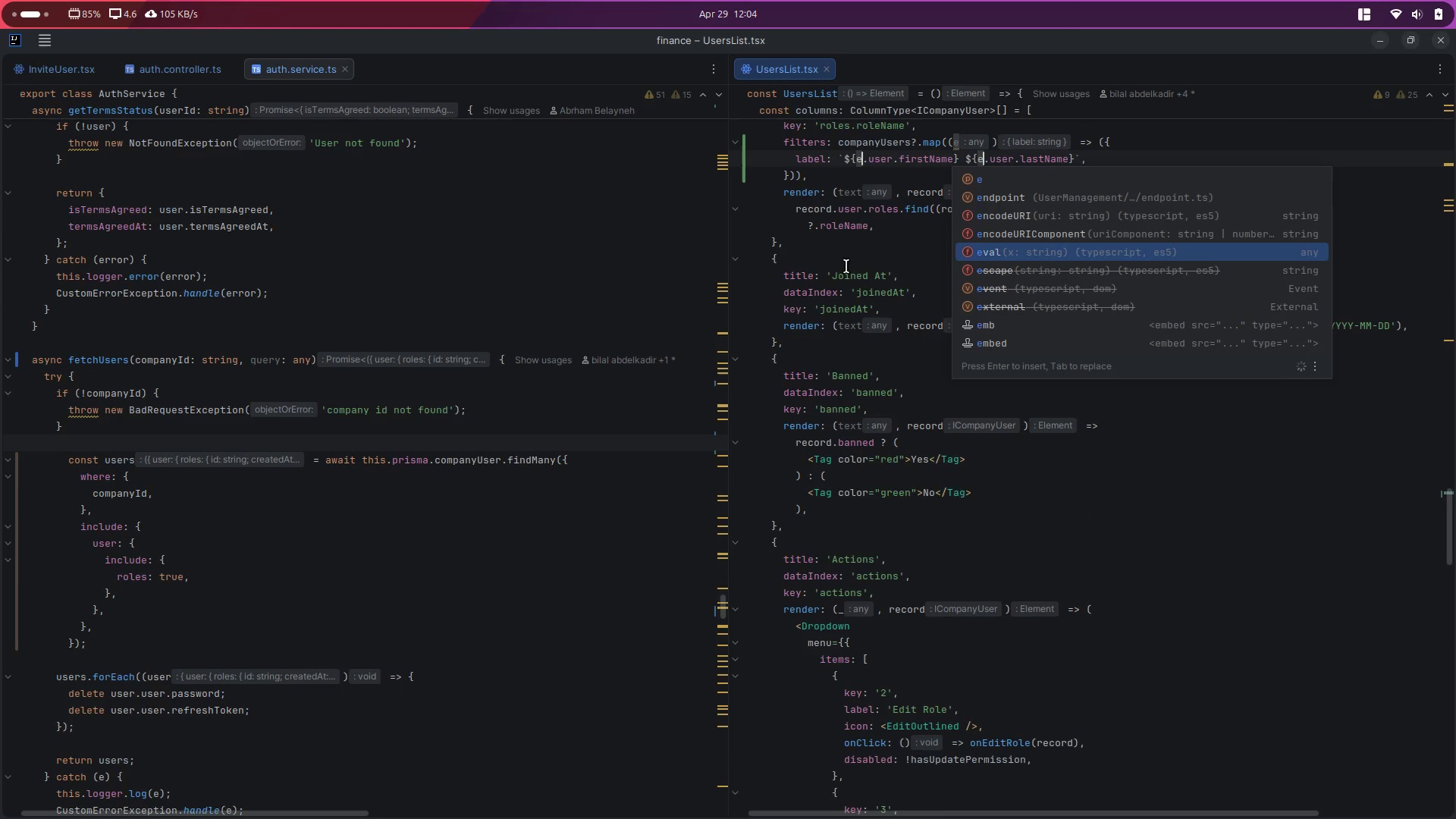 
left_click([850, 256])
 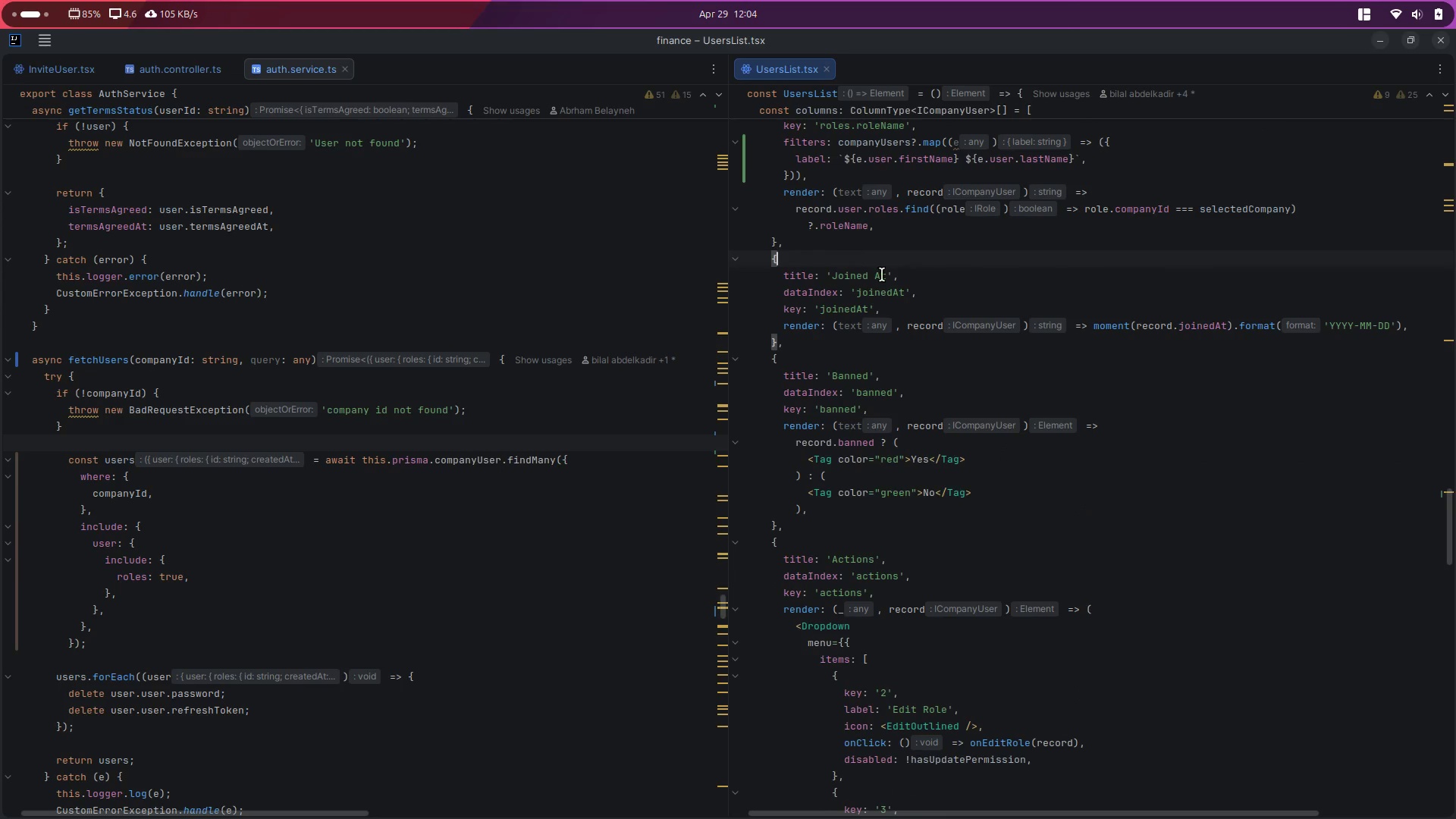 
scroll: coordinate [882, 275], scroll_direction: up, amount: 3.0
 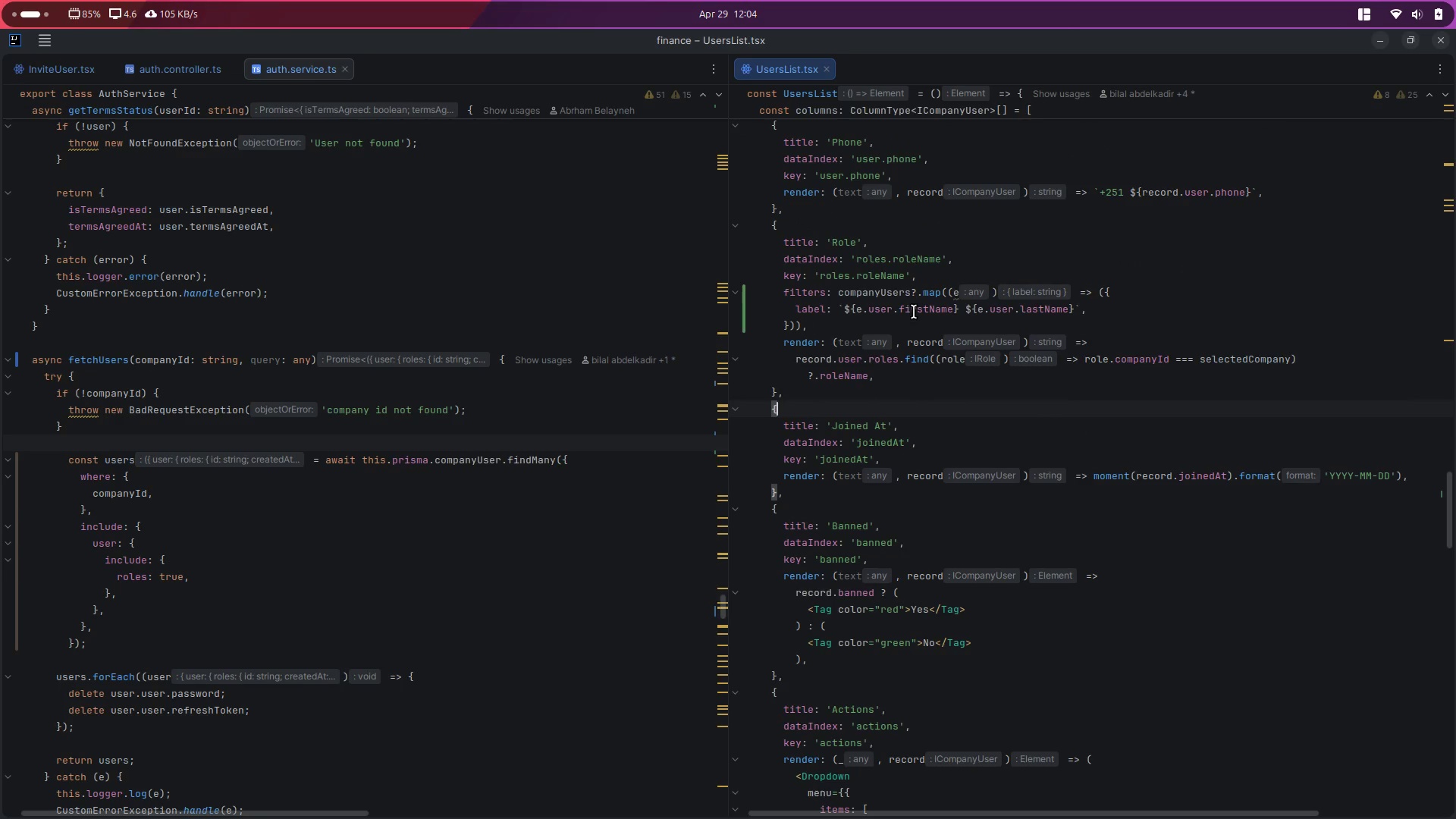 
double_click([914, 312])
 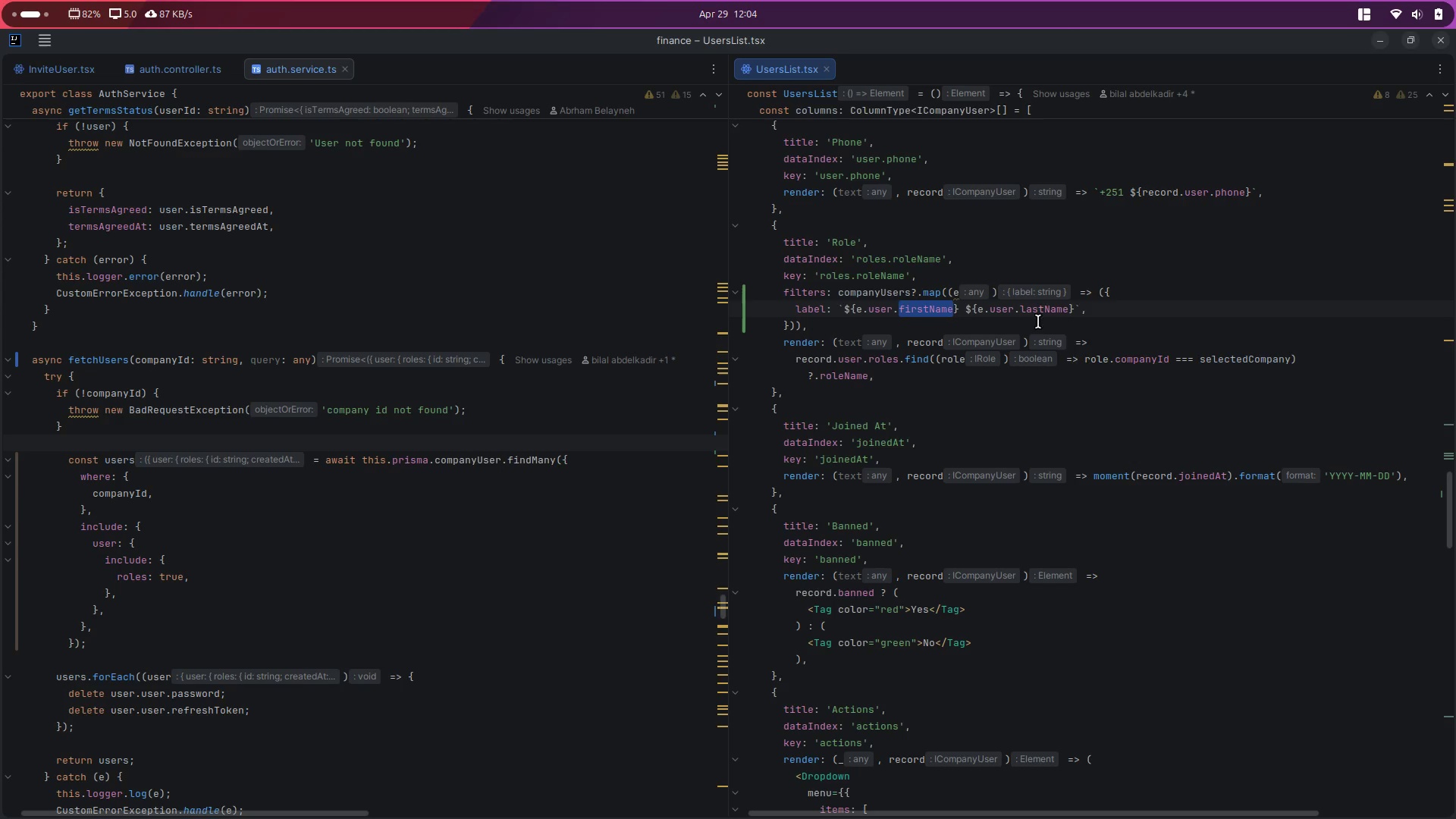 
left_click_drag(start_coordinate=[1111, 310], to_coordinate=[839, 310])
 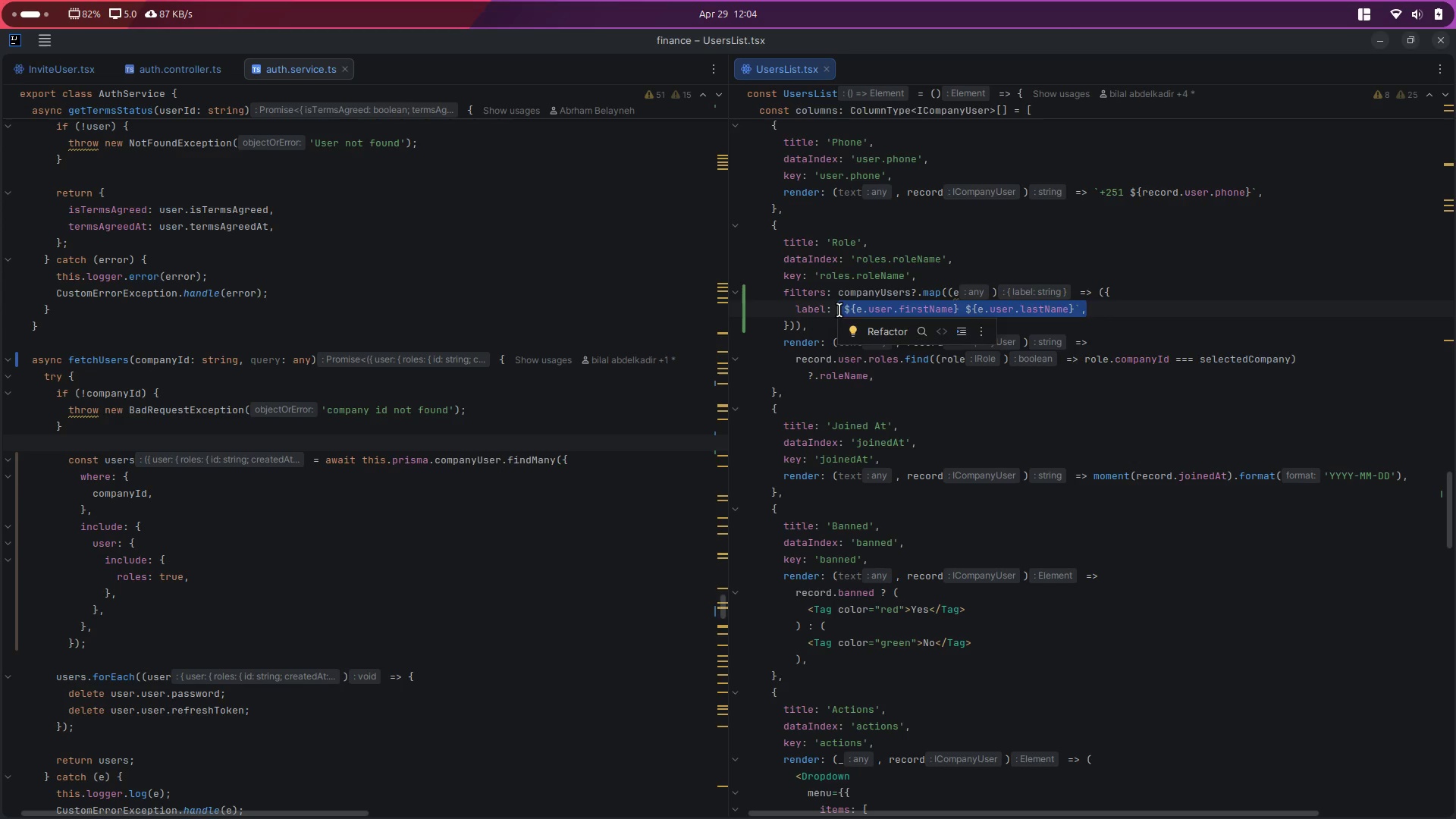 
type(e.role.)
 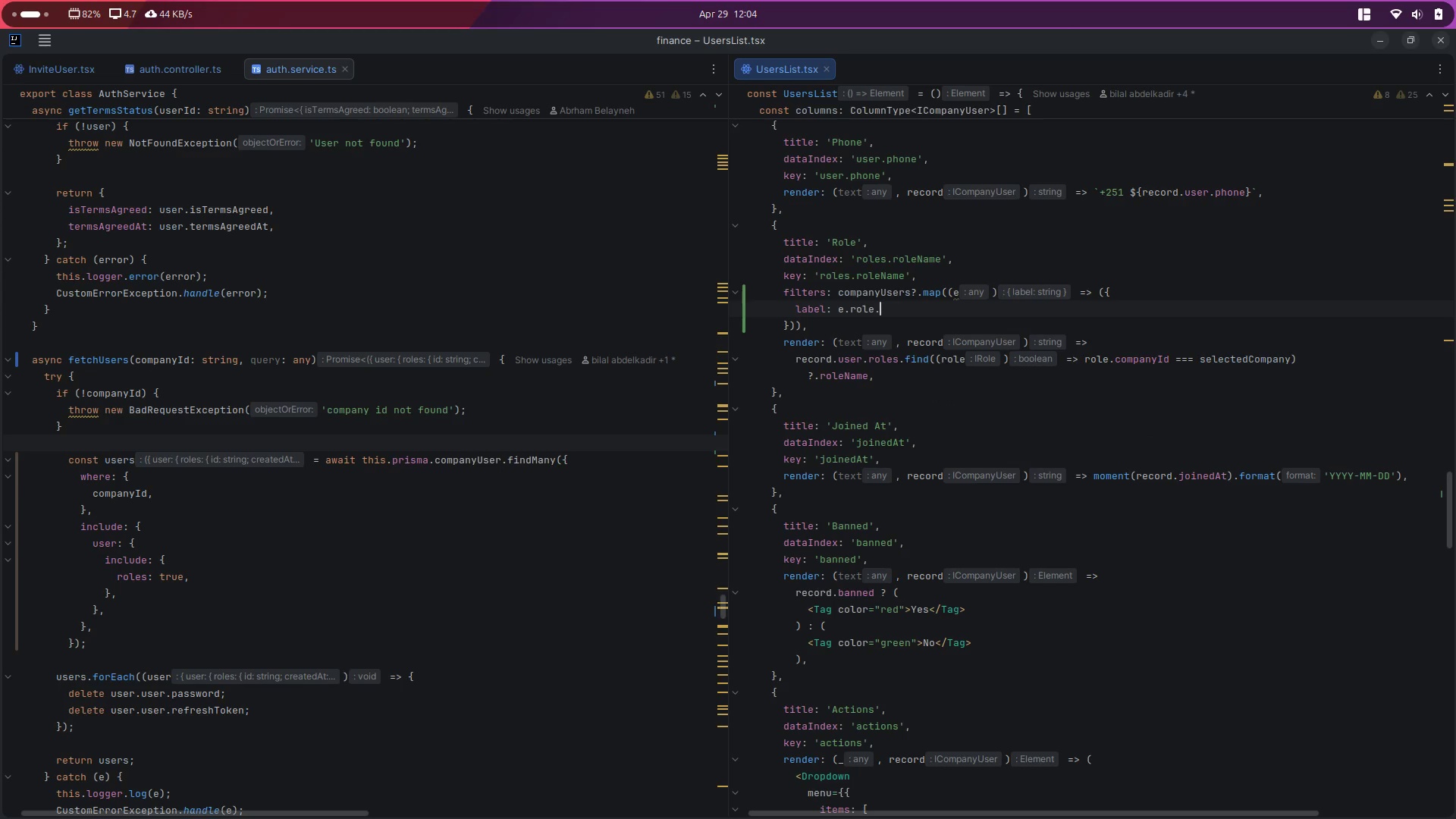 
key(Control+Space)
 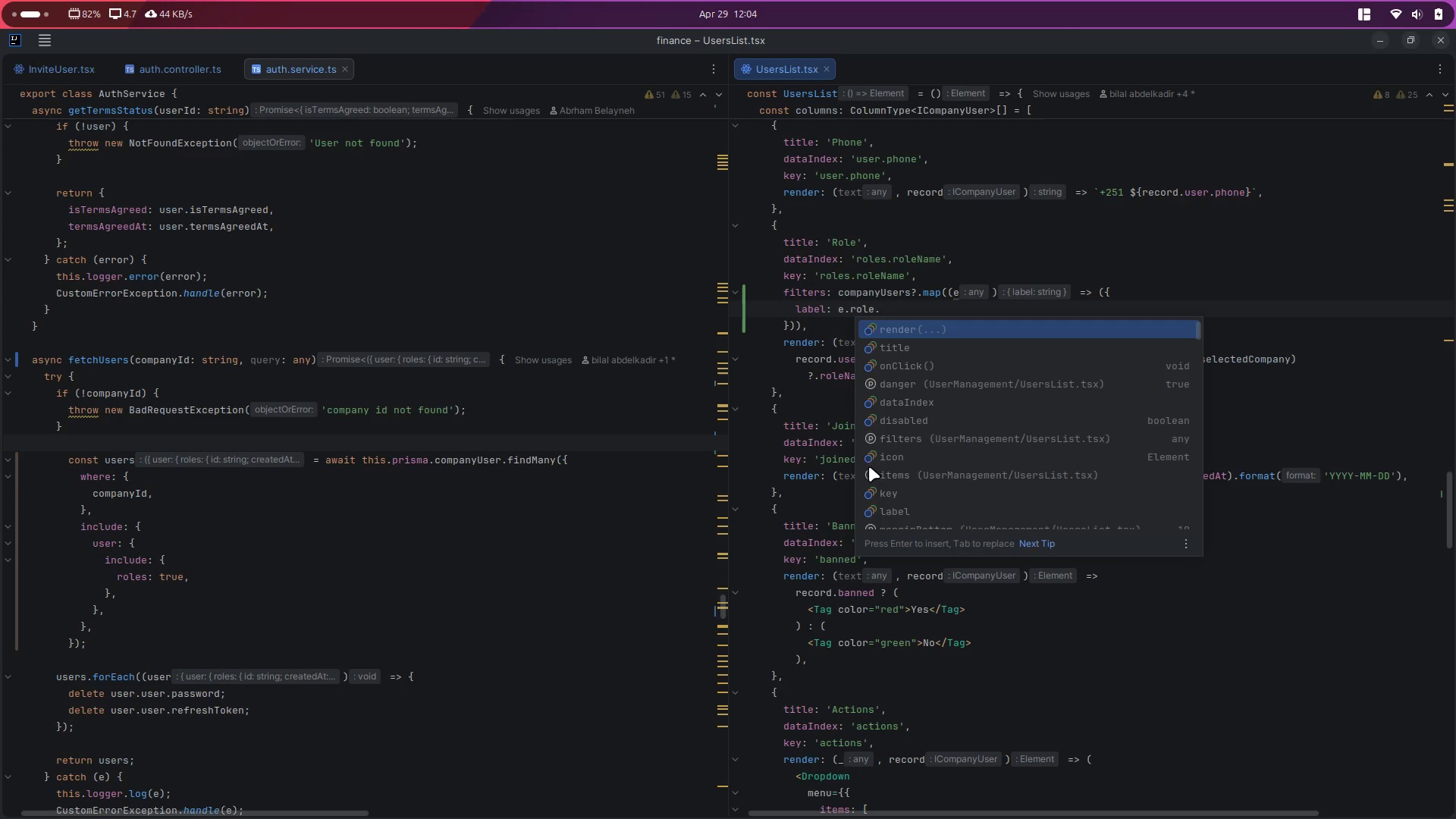 
left_click([965, 256])
 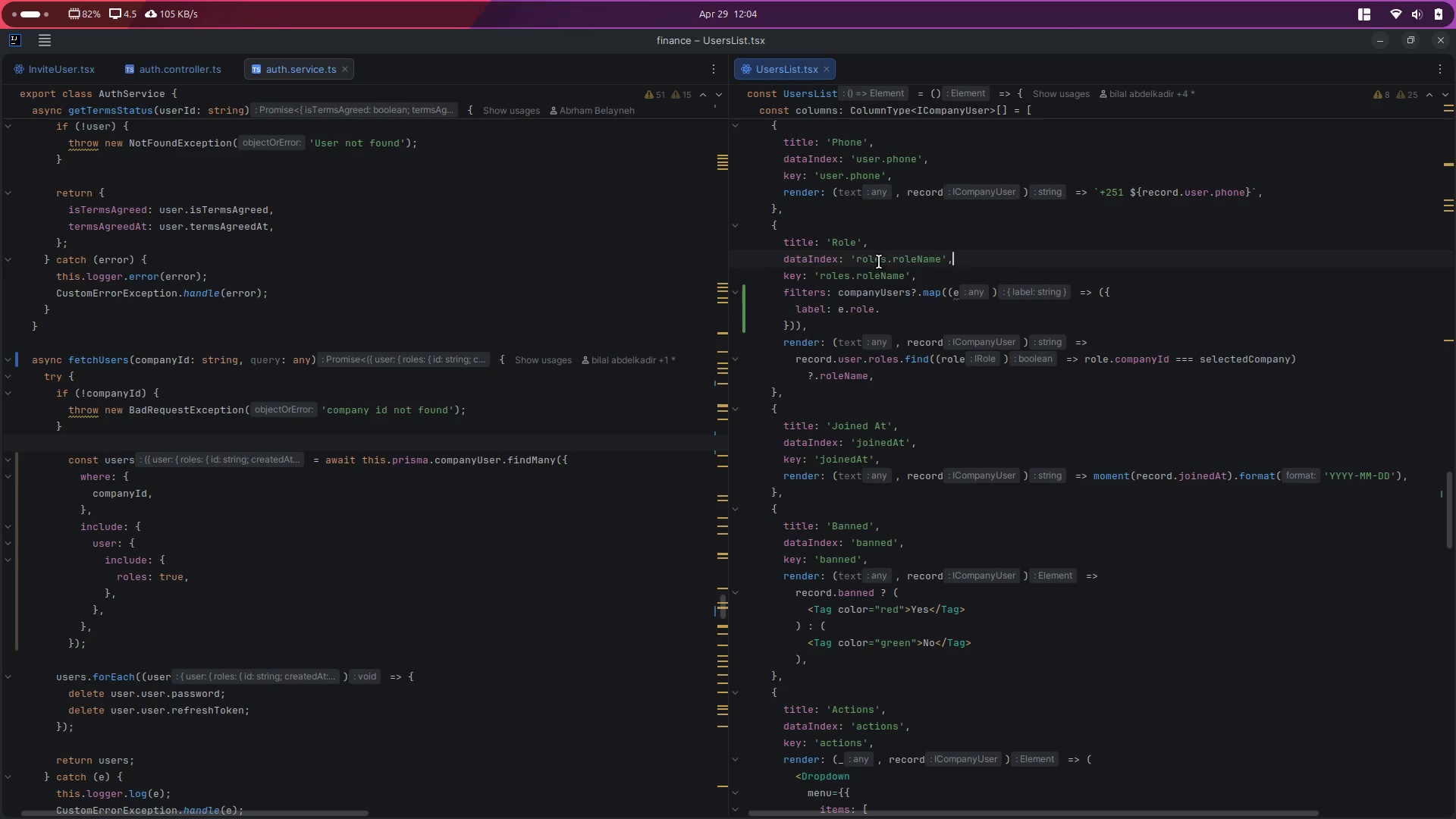 
double_click([877, 262])
 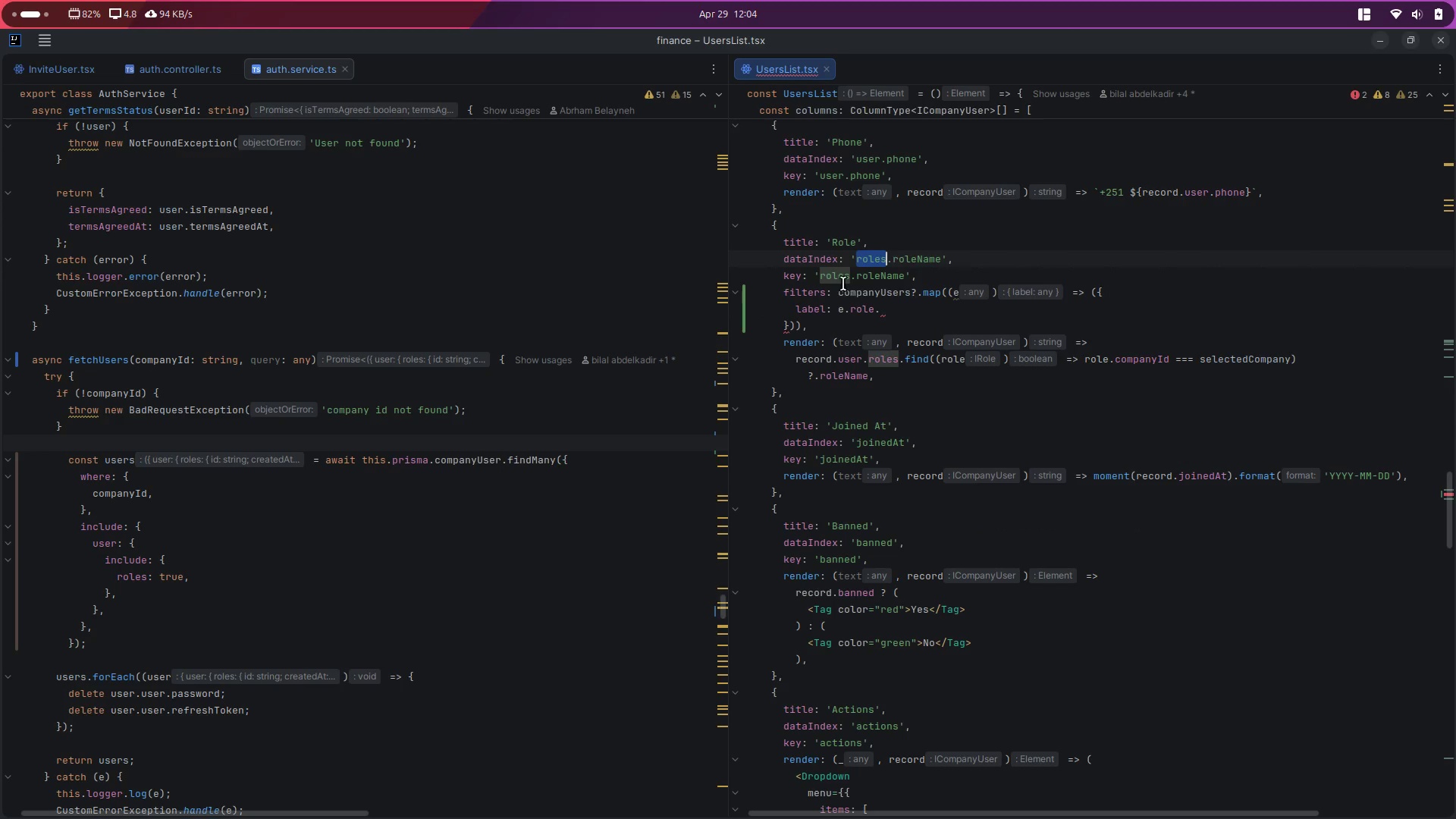 
wait(5.39)
 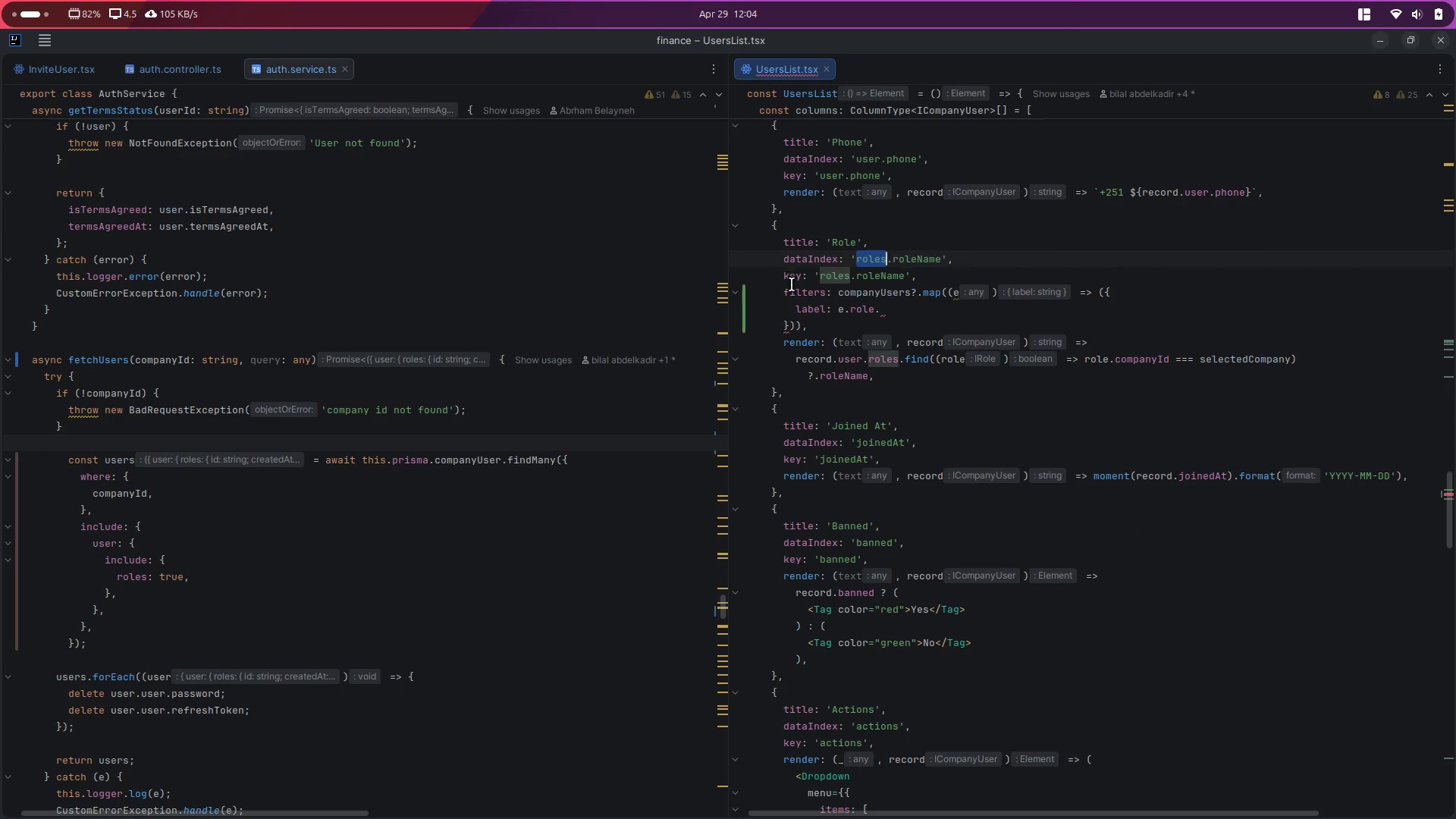 
double_click([863, 309])
 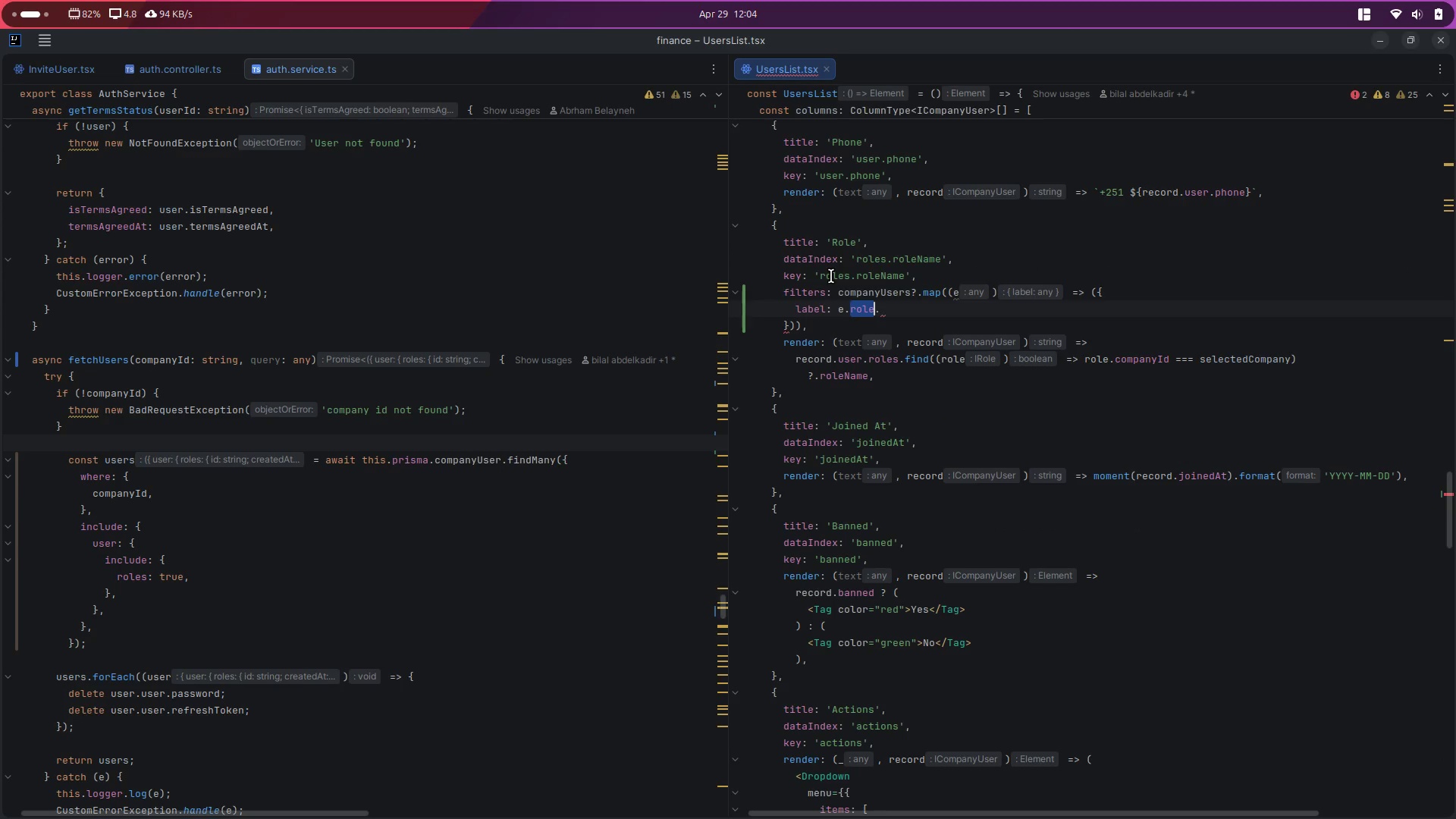 
double_click([831, 276])
 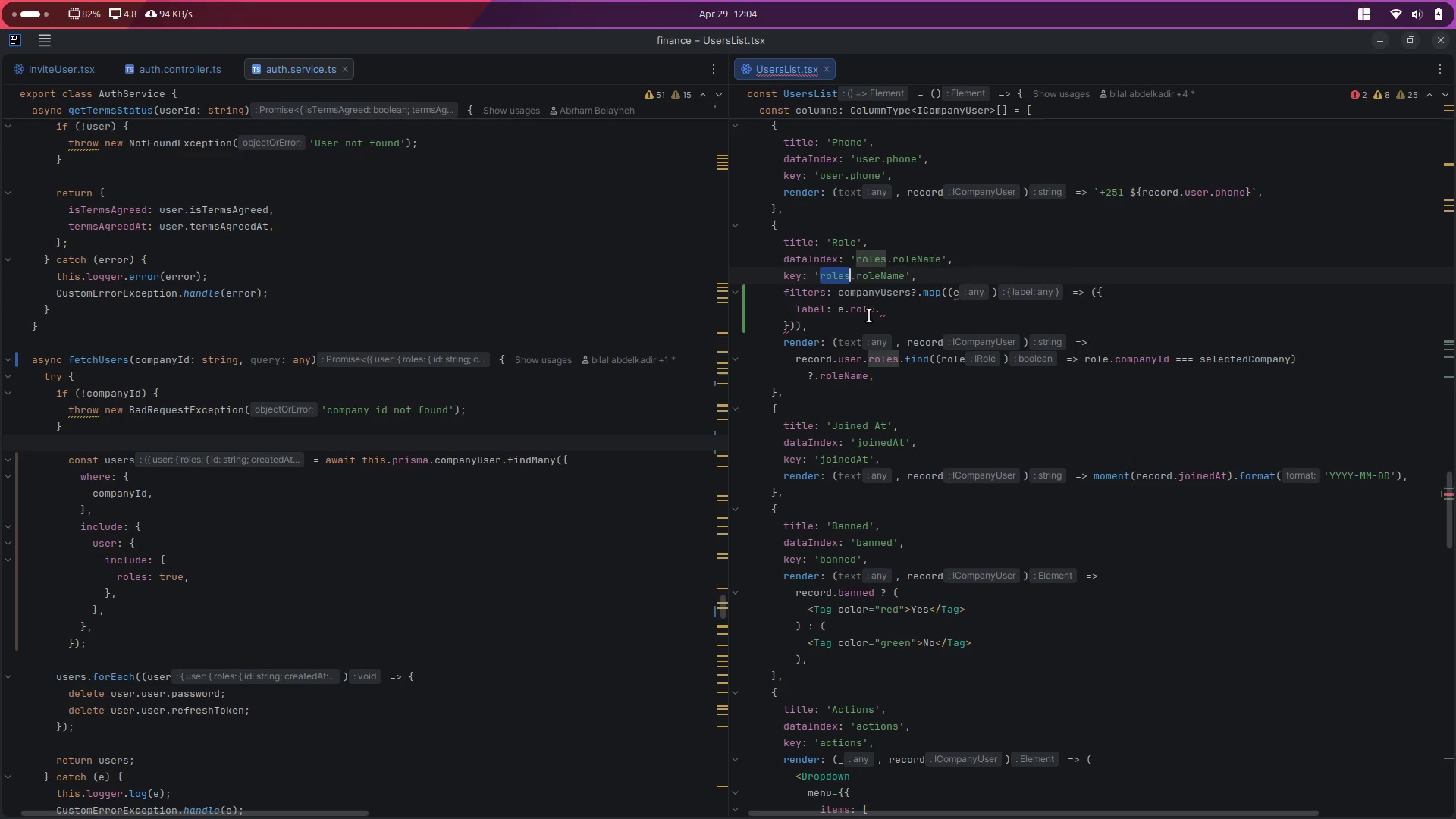 
key(Control+ControlLeft)
 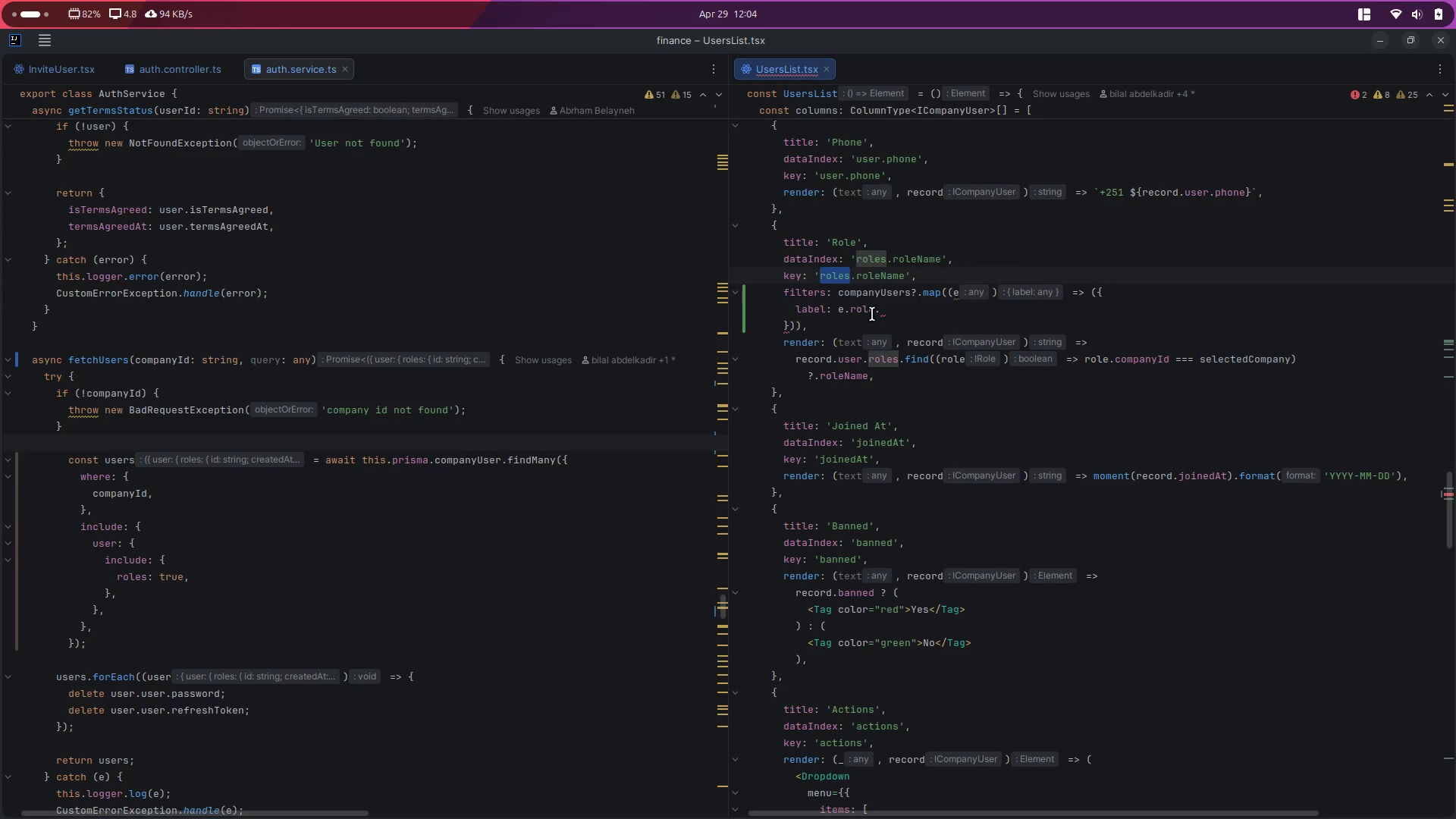 
key(Control+C)
 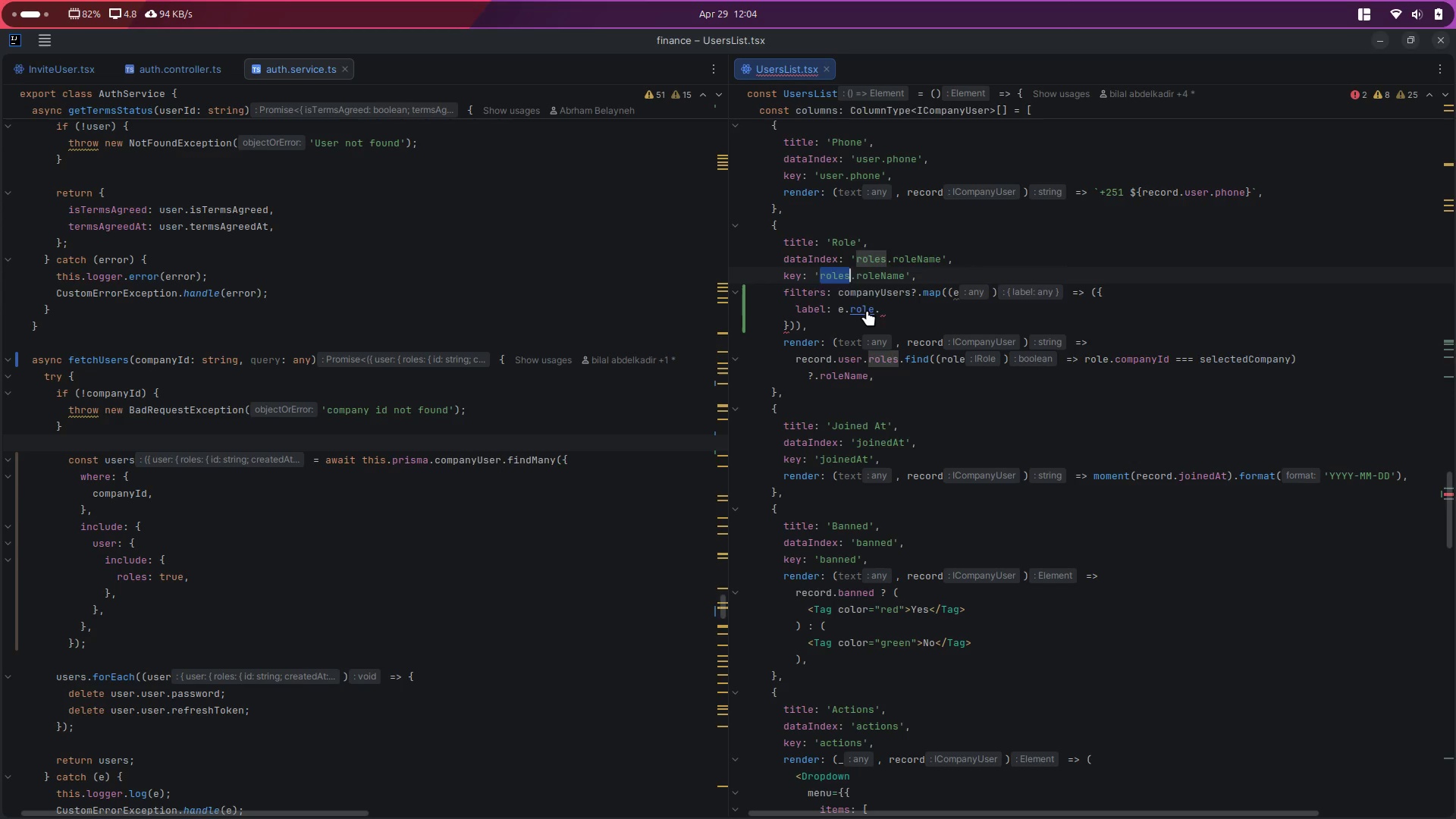 
double_click([867, 310])
 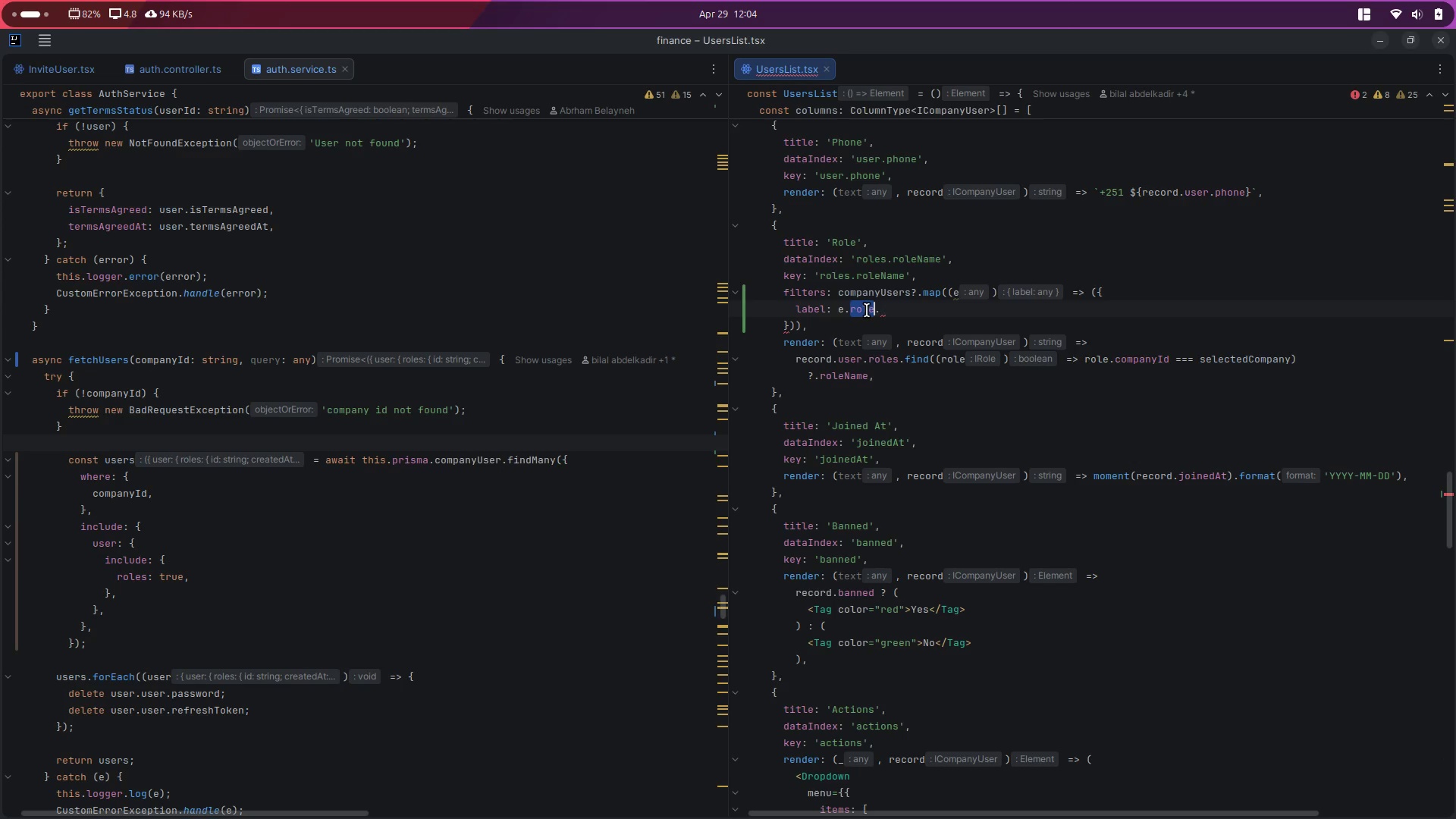 
key(Control+V)
 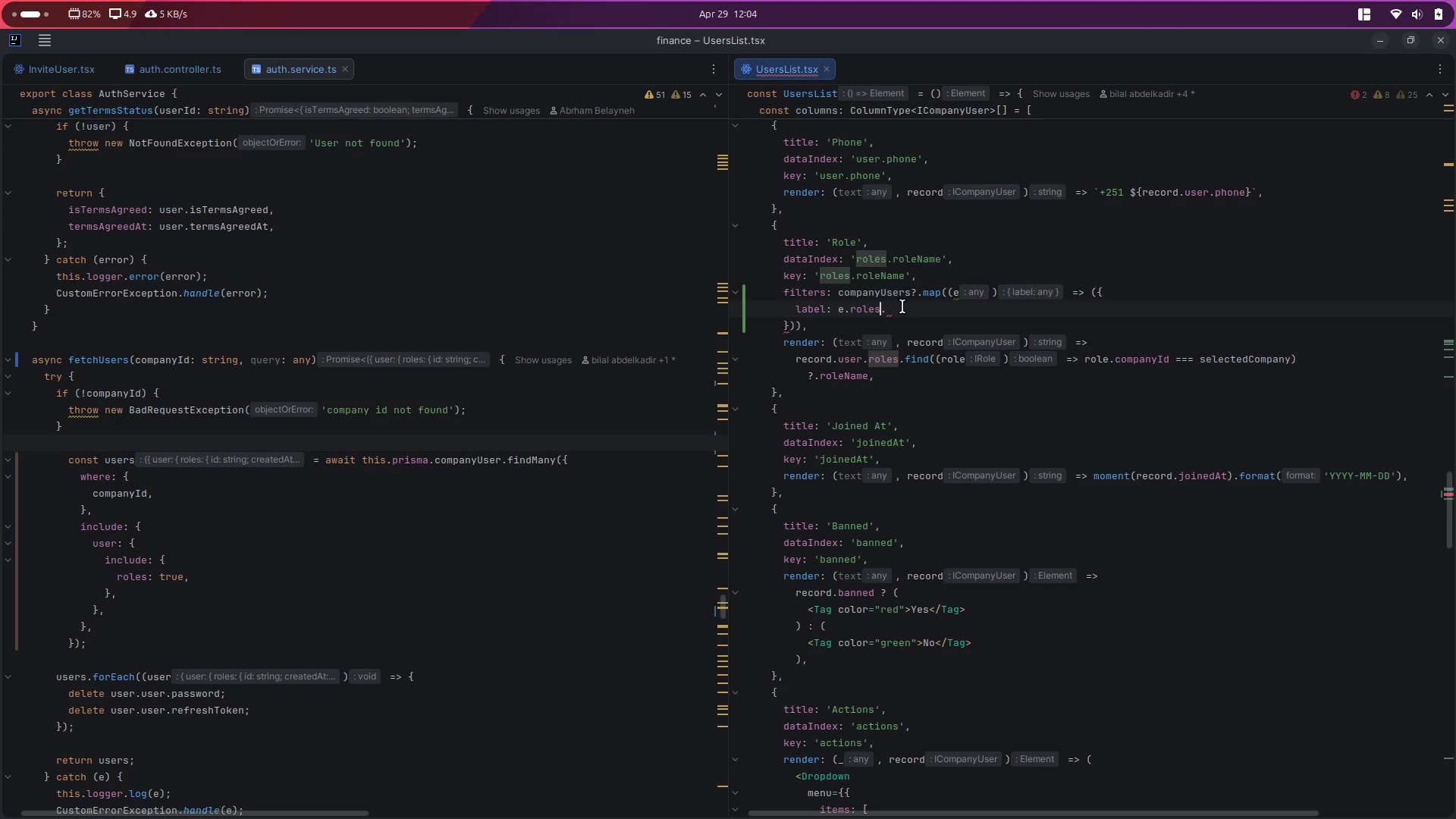 
left_click([910, 307])
 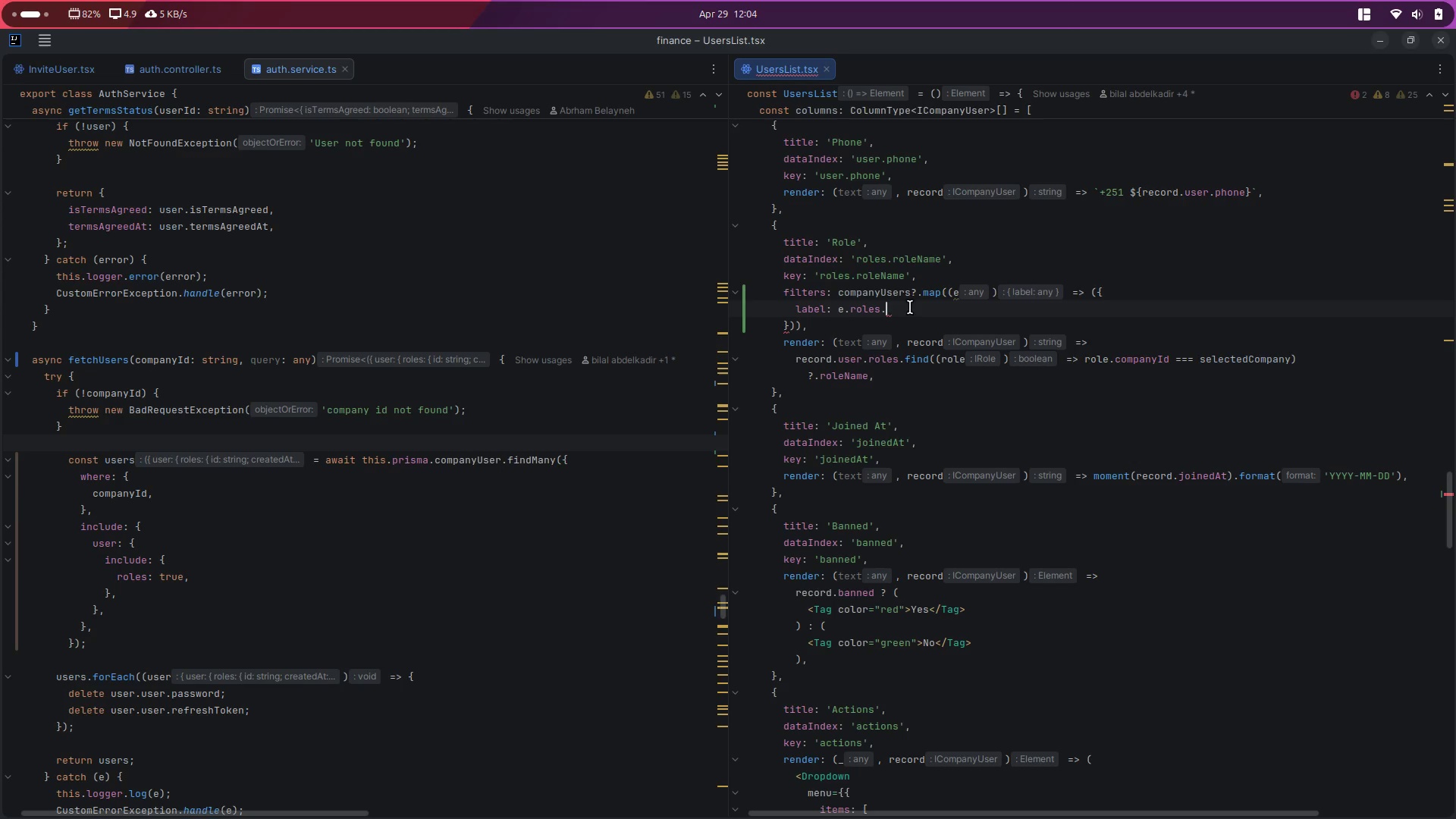 
key(Alt+AltLeft)
 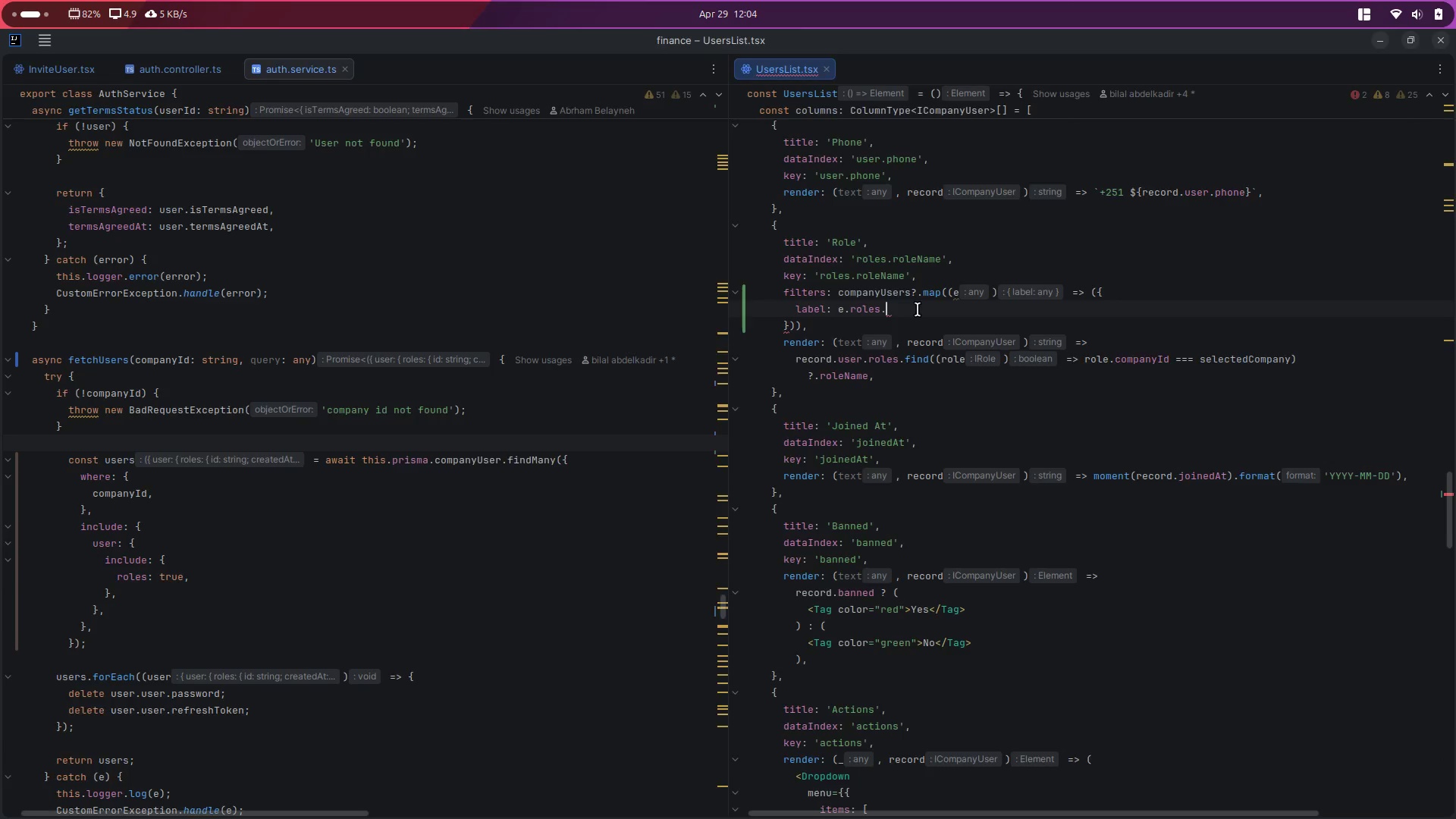 
key(Alt+Tab)